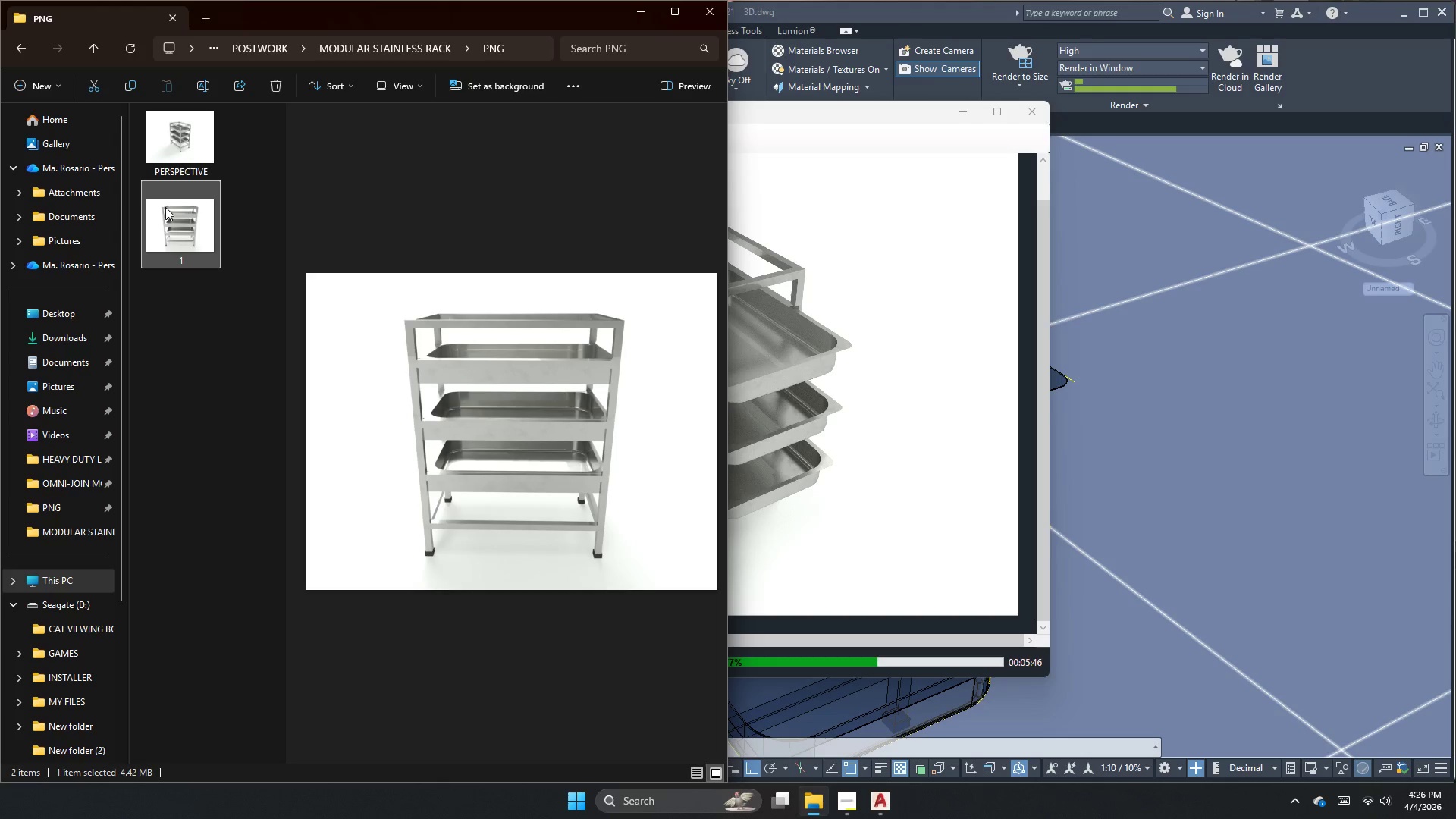 
left_click([165, 166])
 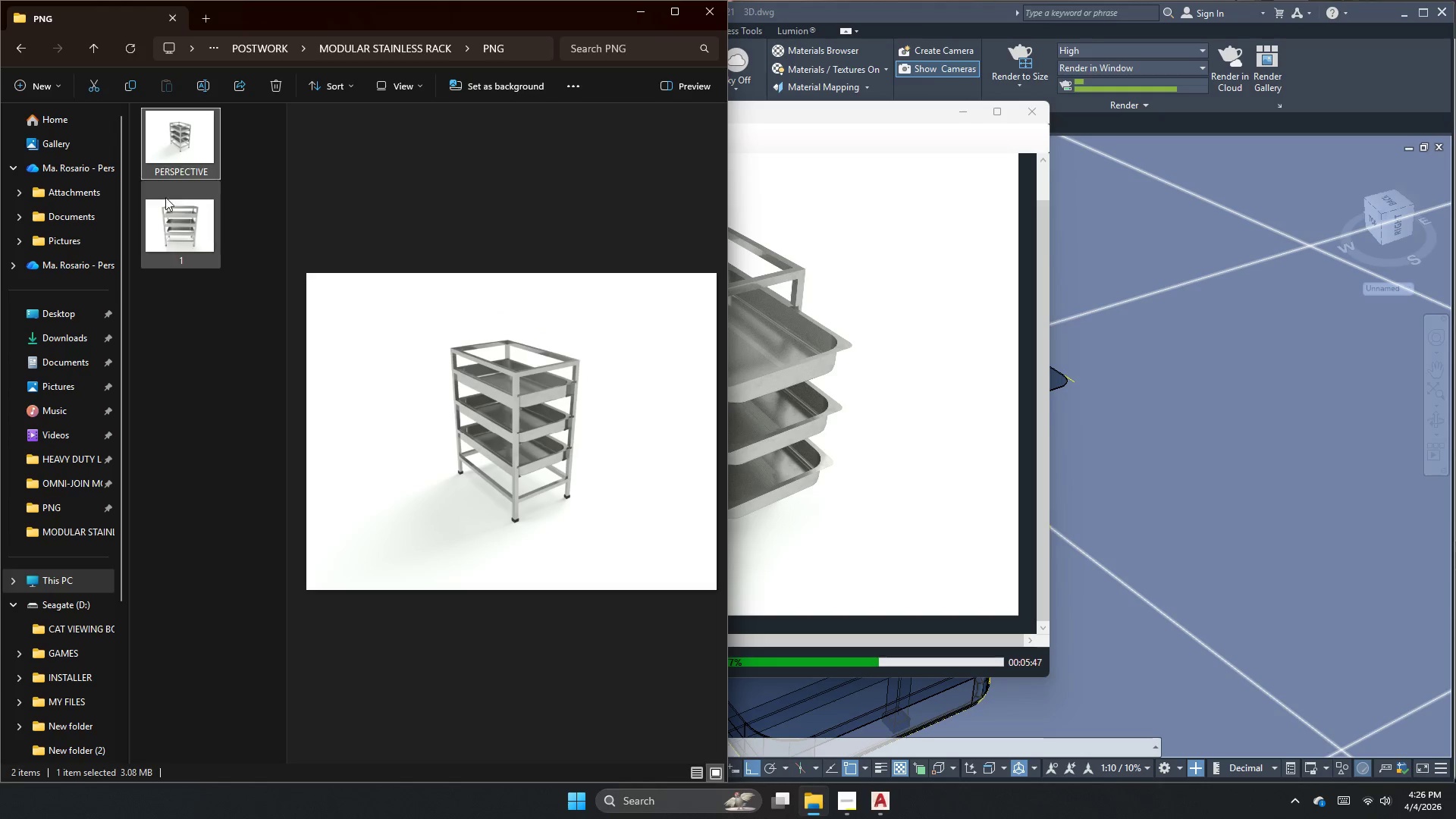 
left_click([164, 218])
 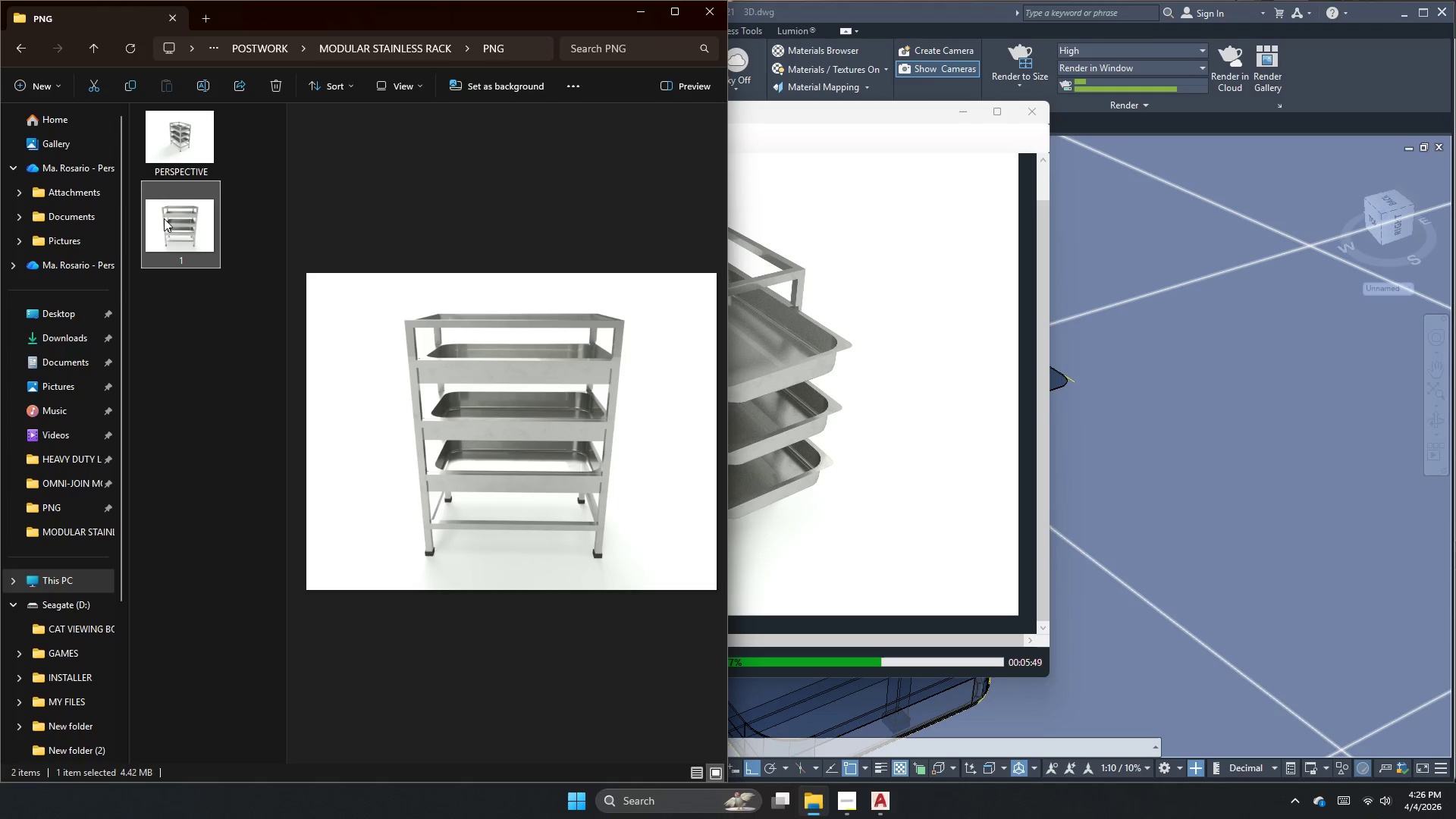 
left_click([174, 136])
 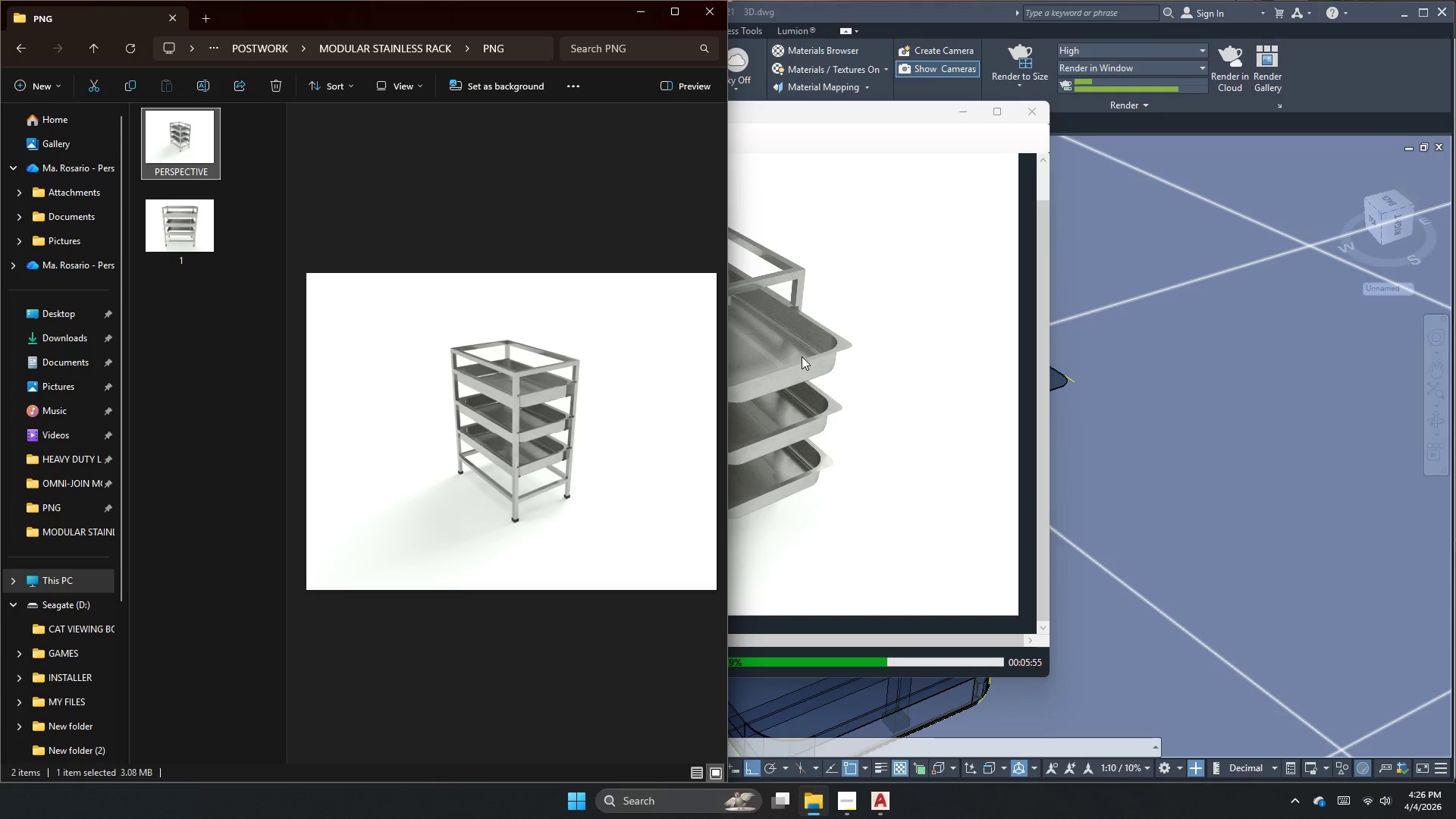 
wait(7.2)
 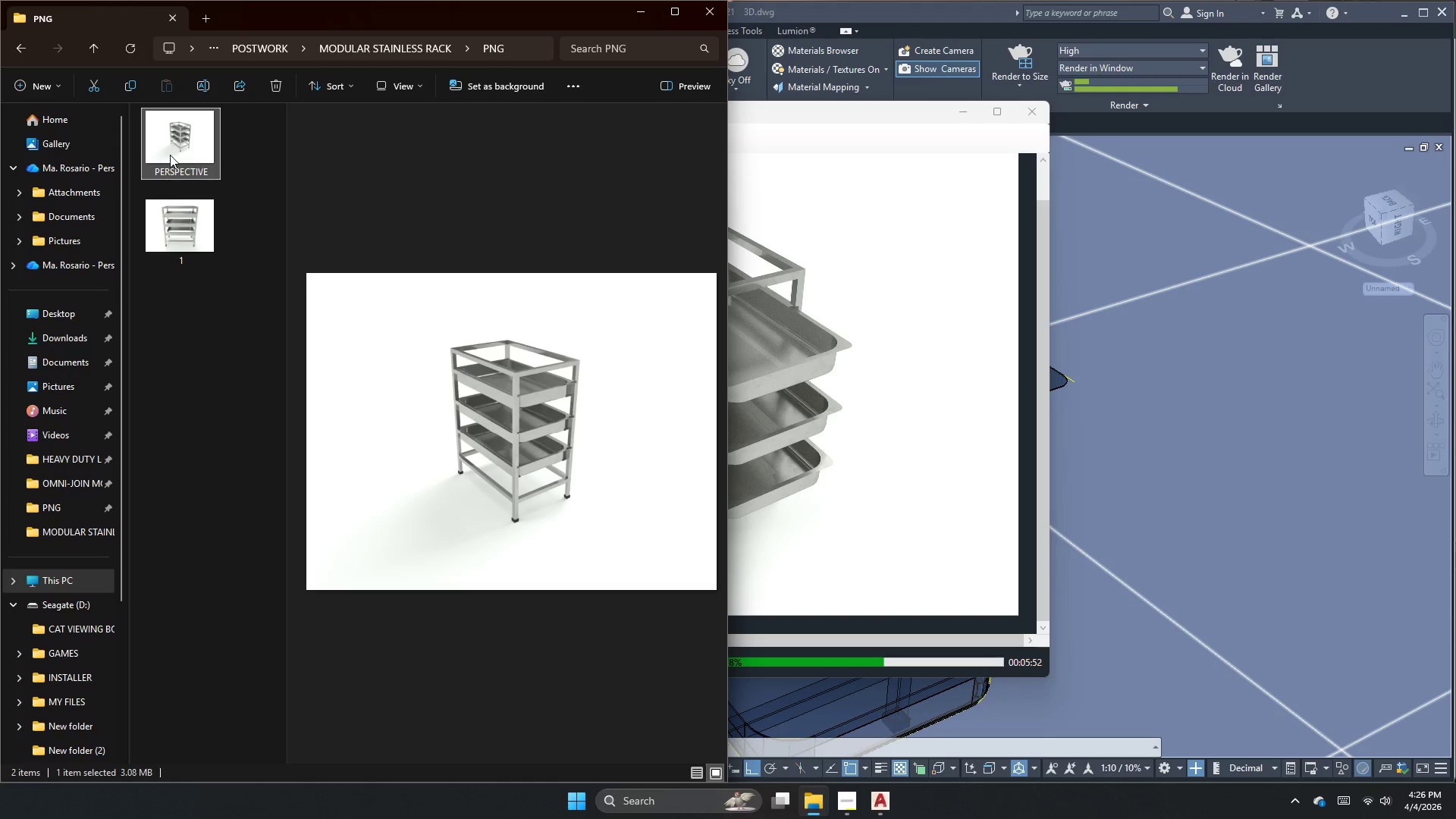 
left_click([802, 356])
 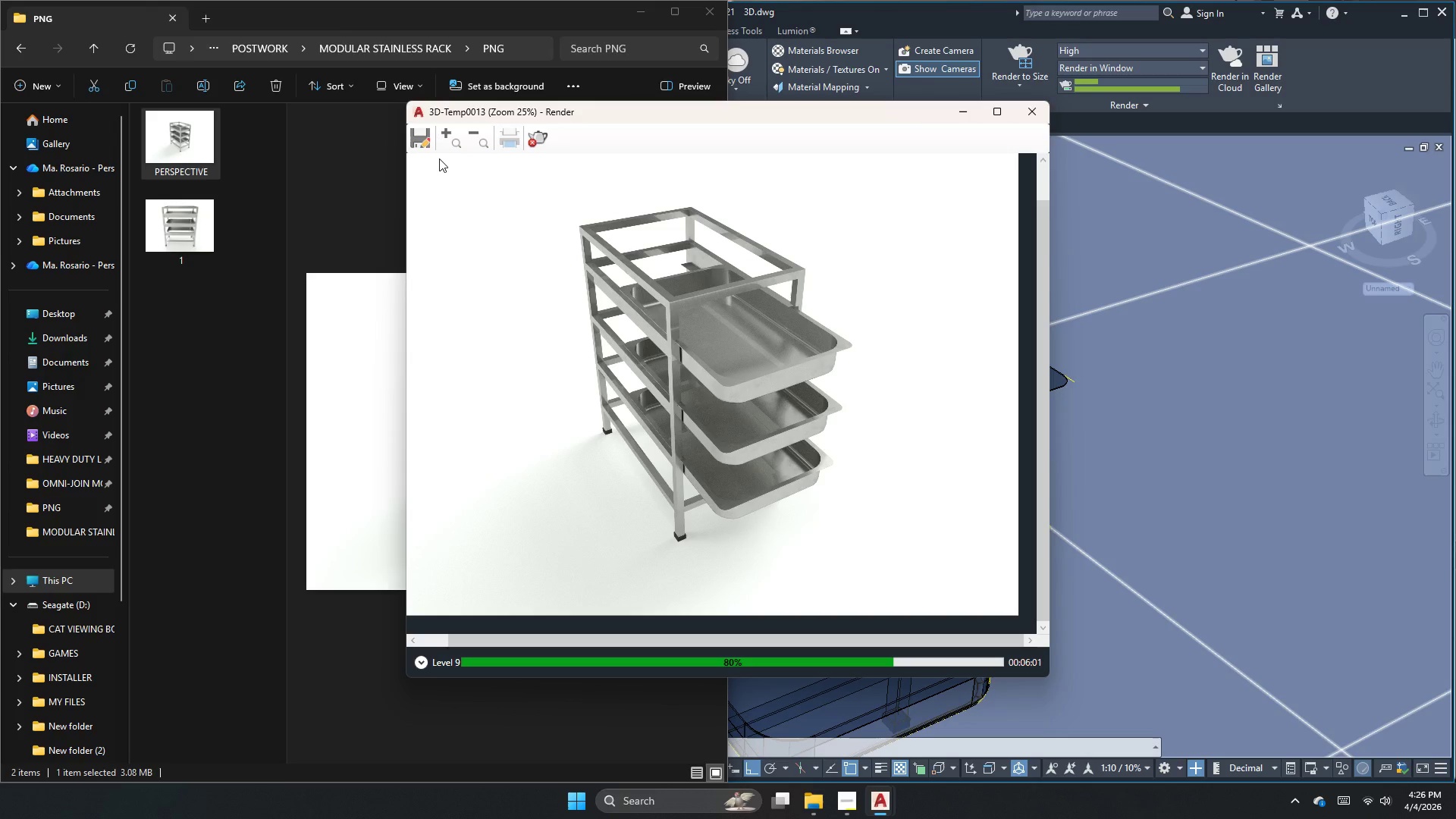 
wait(5.17)
 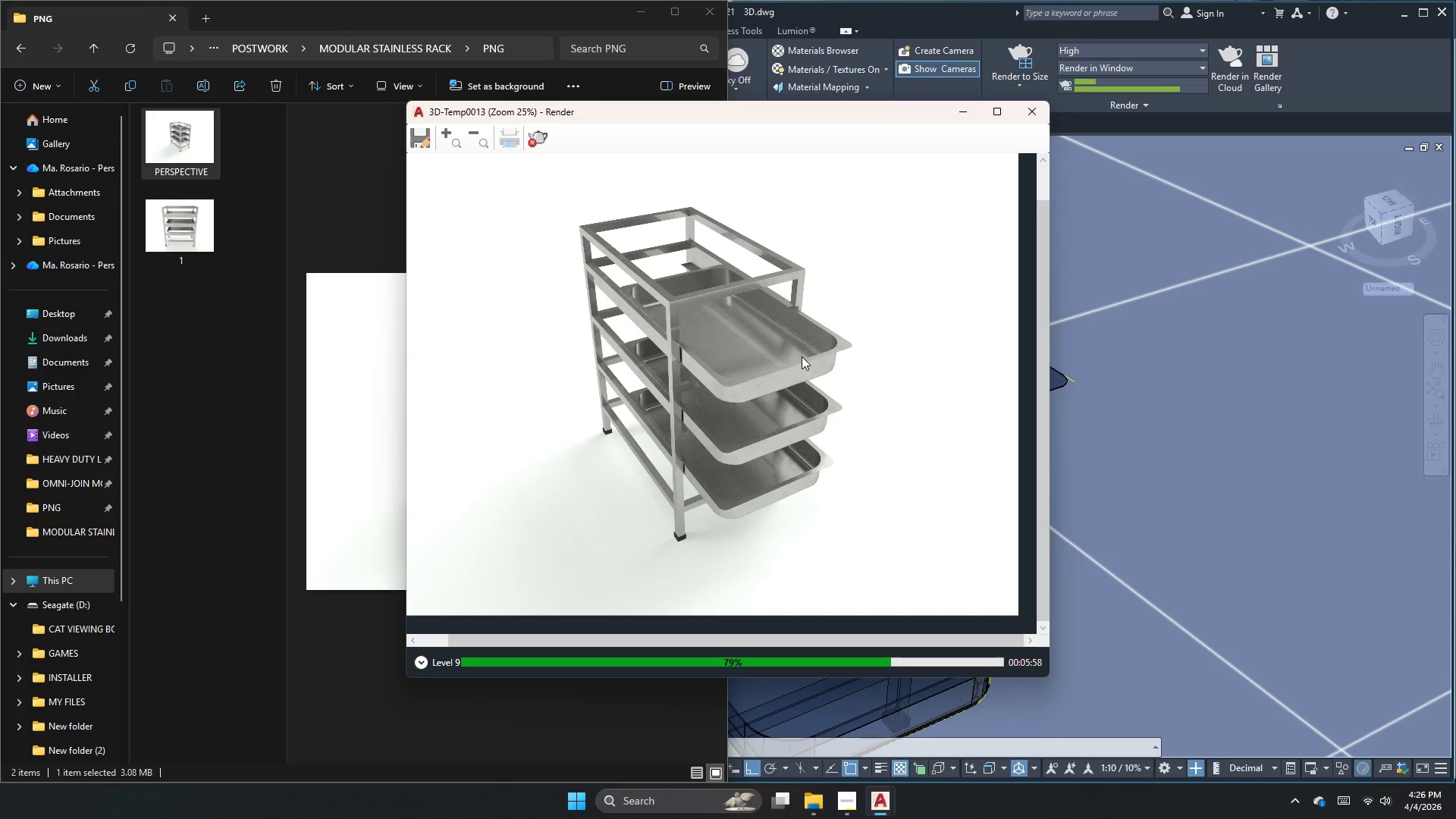 
left_click([541, 141])
 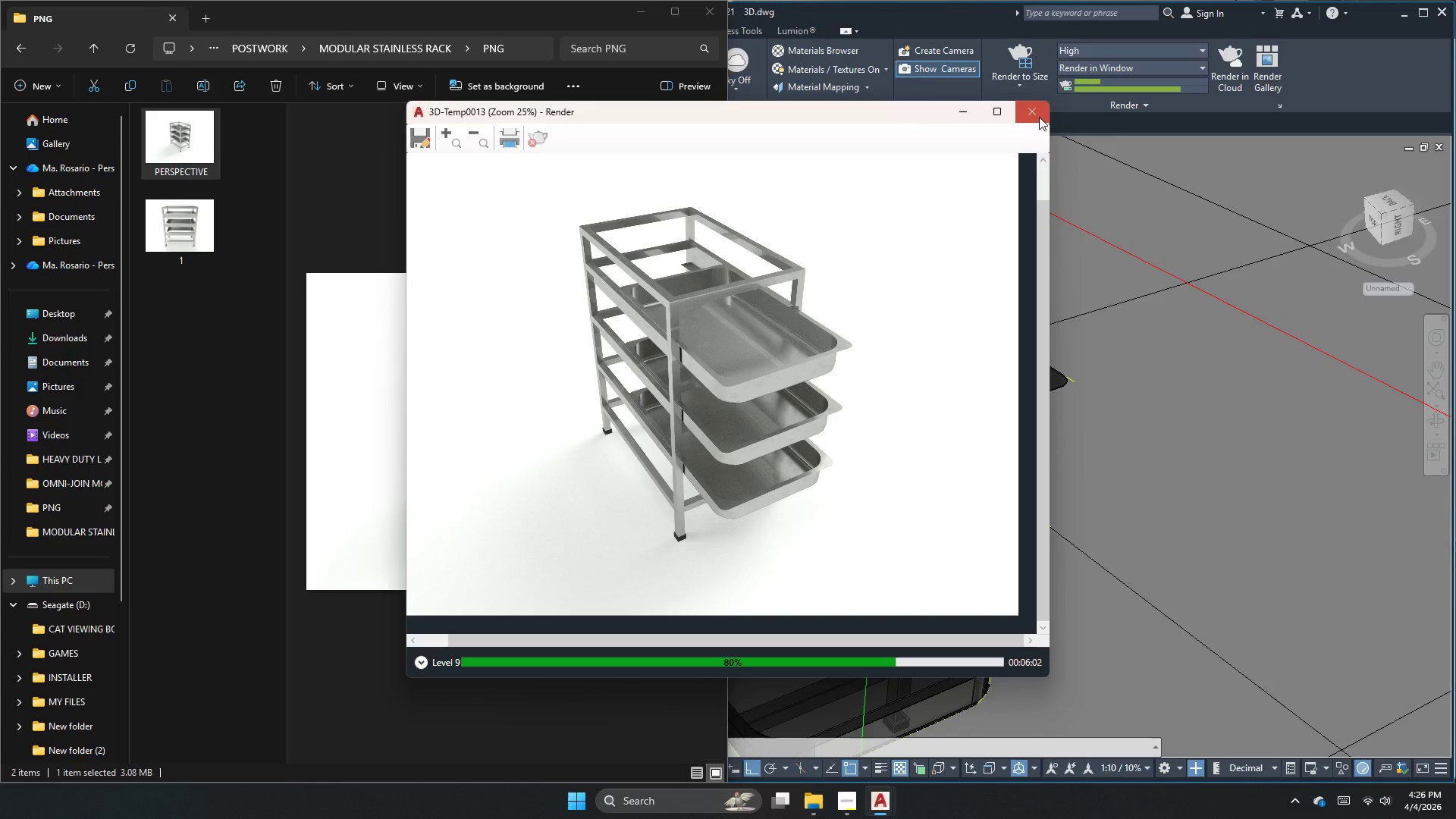 
left_click([1038, 117])
 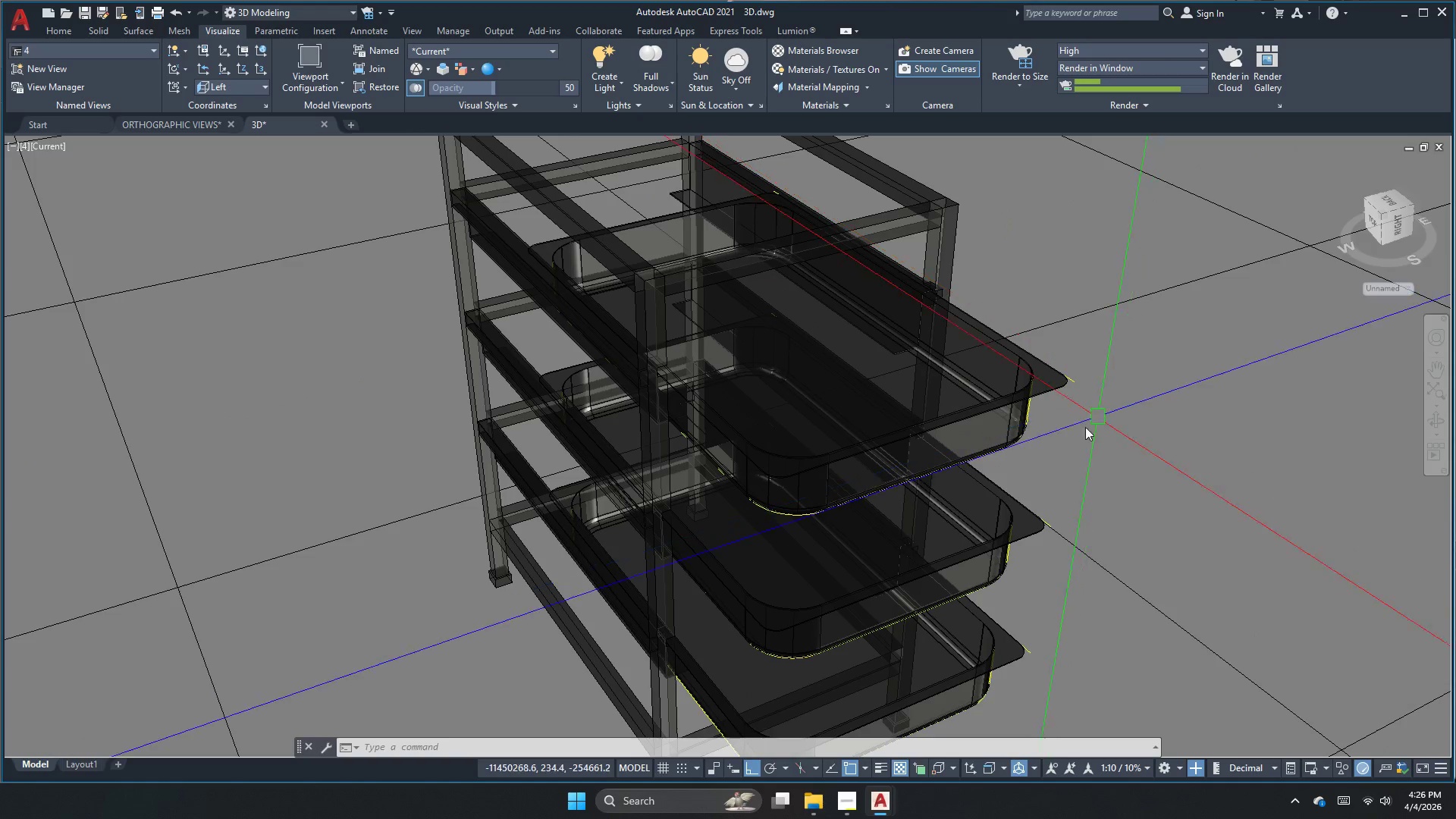 
left_click([1030, 399])
 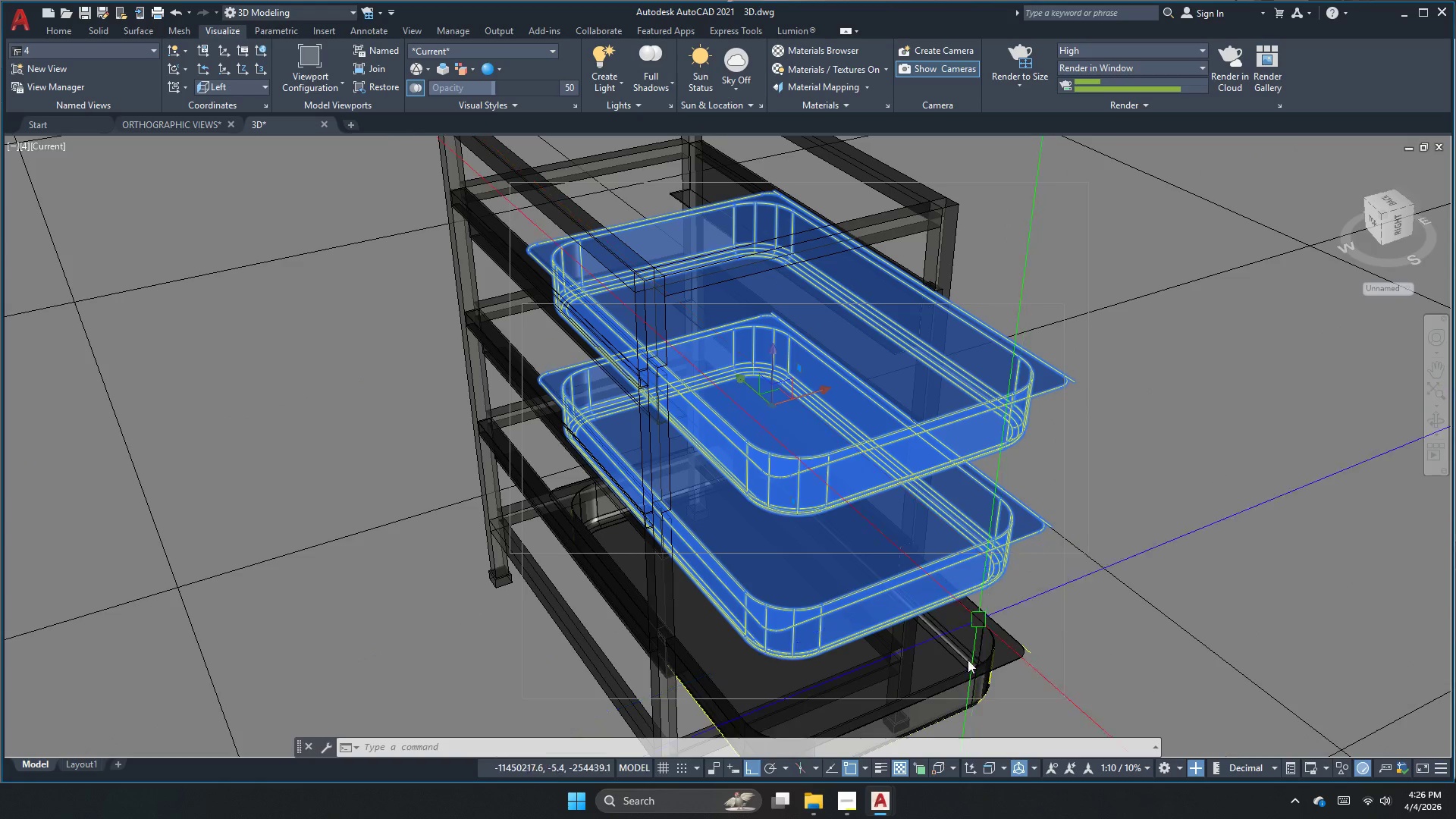 
left_click([959, 691])
 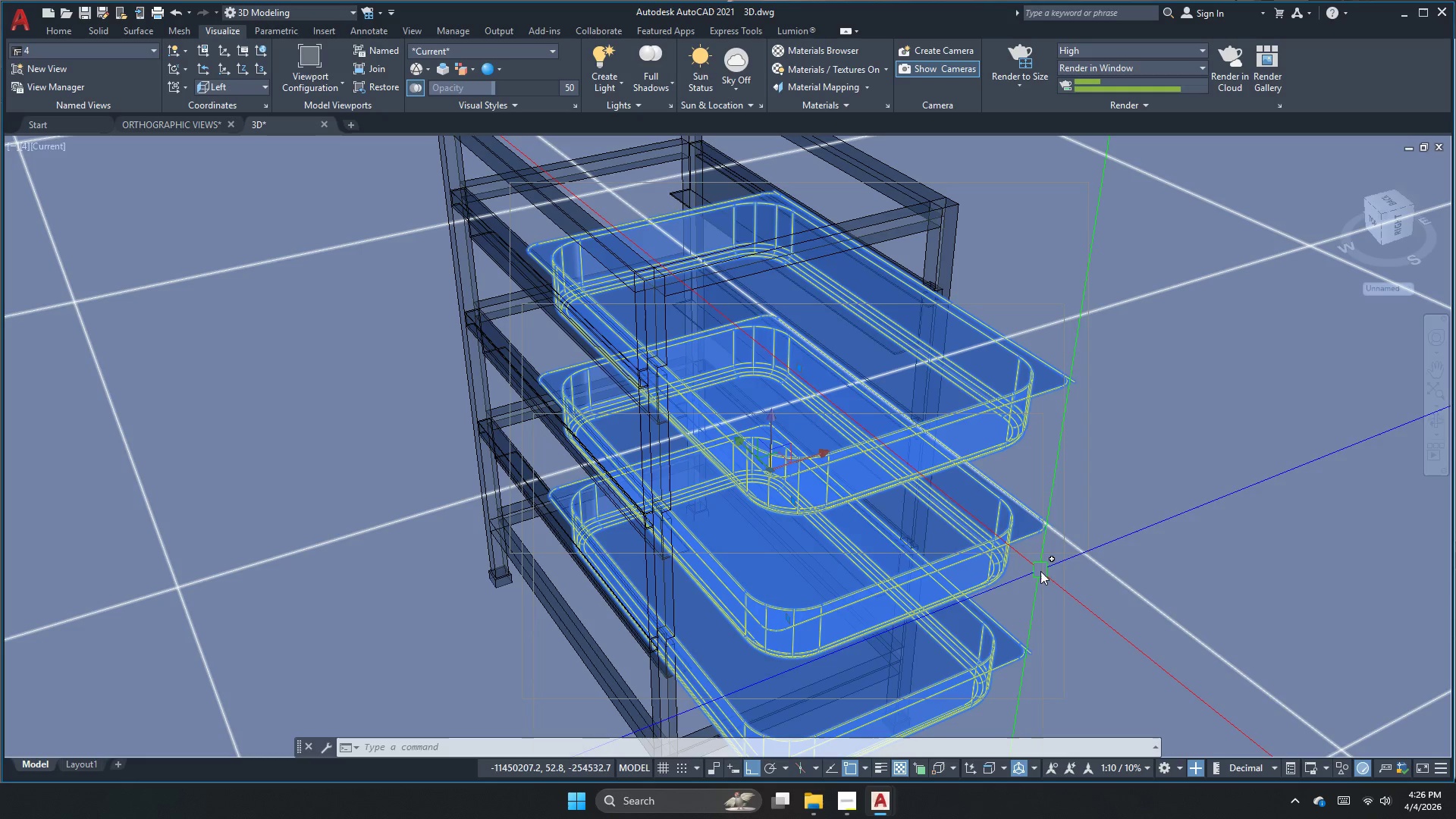 
key(M)
 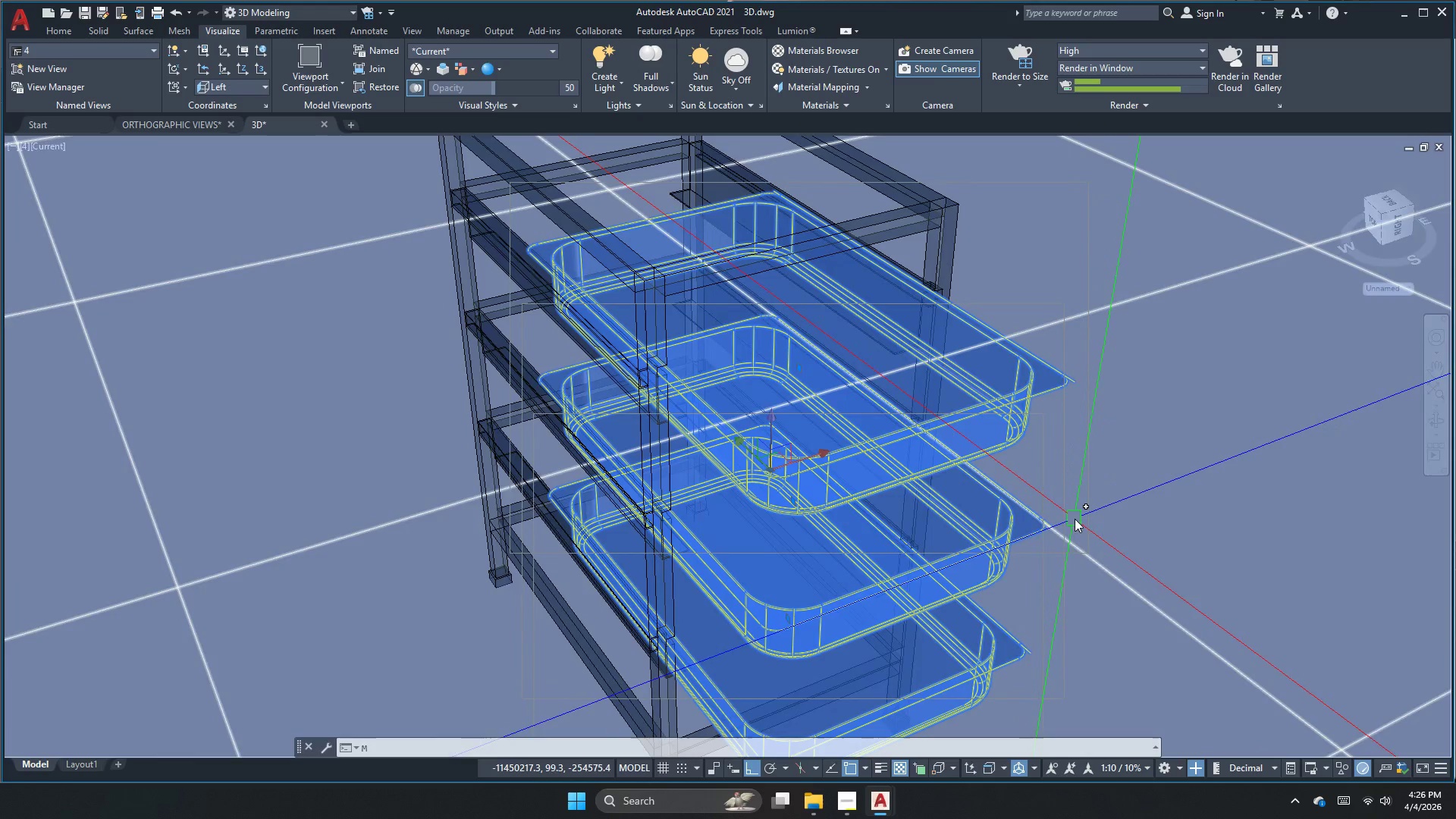 
key(Space)
 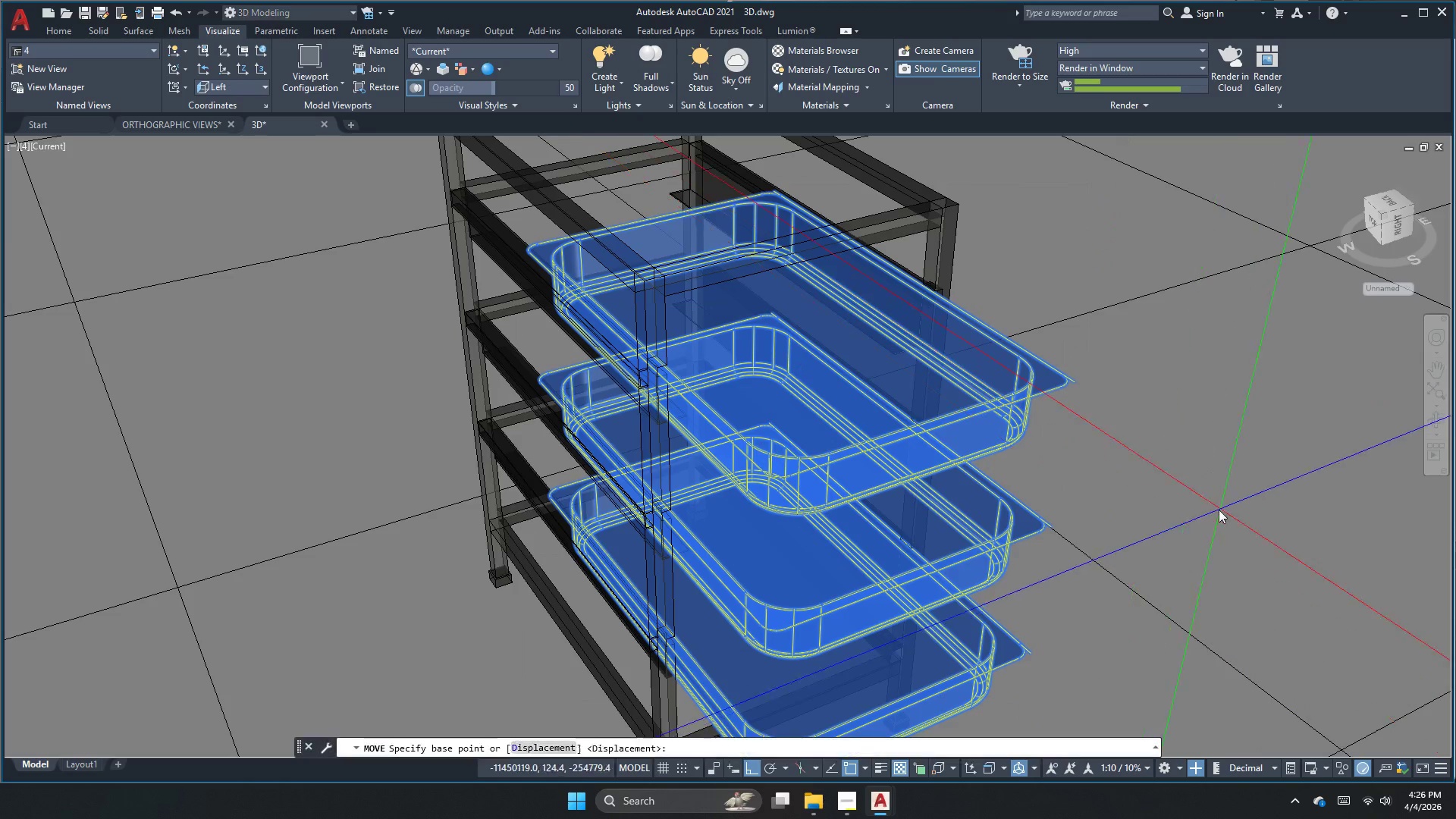 
left_click_drag(start_coordinate=[1219, 510], to_coordinate=[1213, 506])
 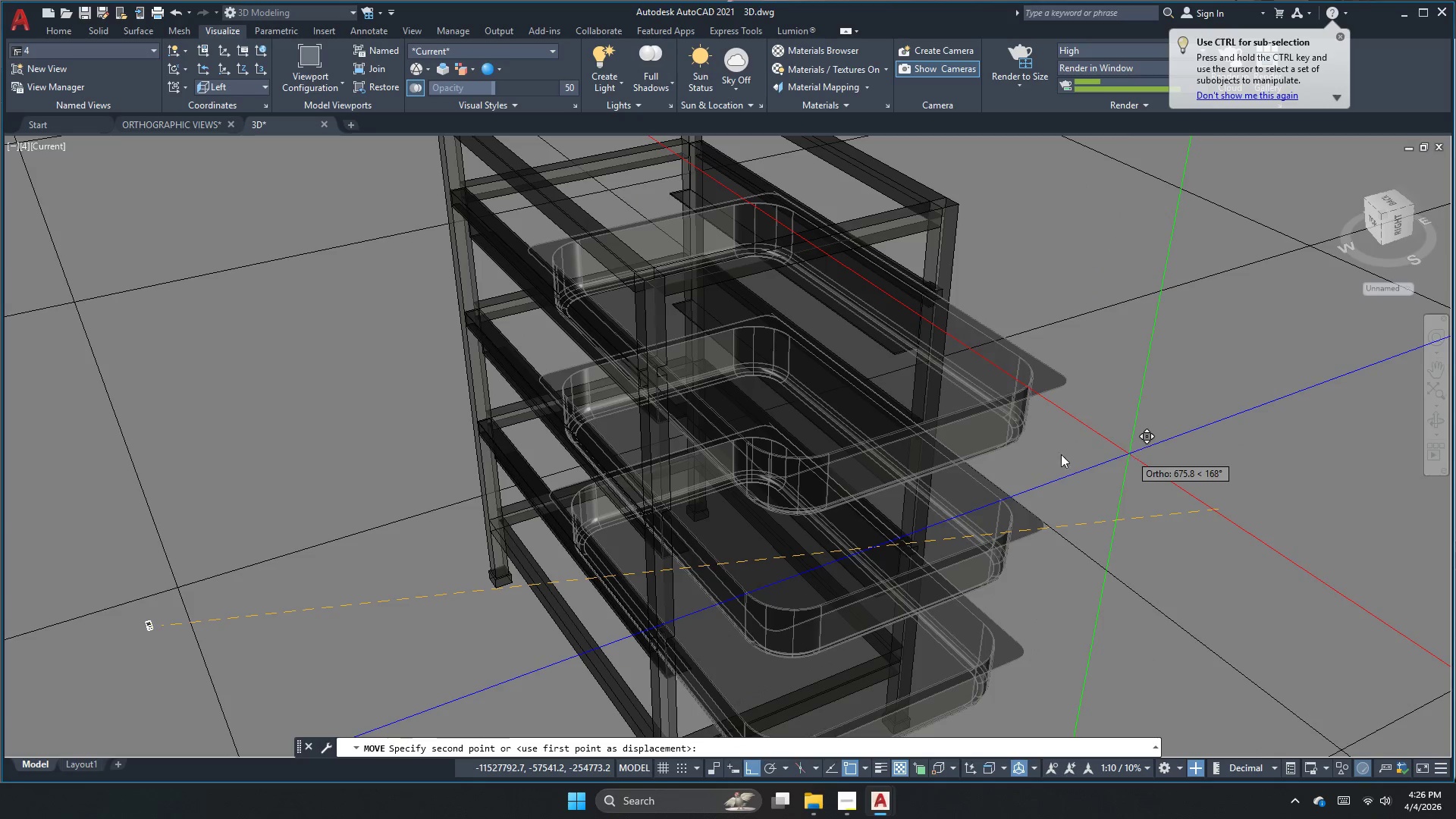 
key(Escape)
 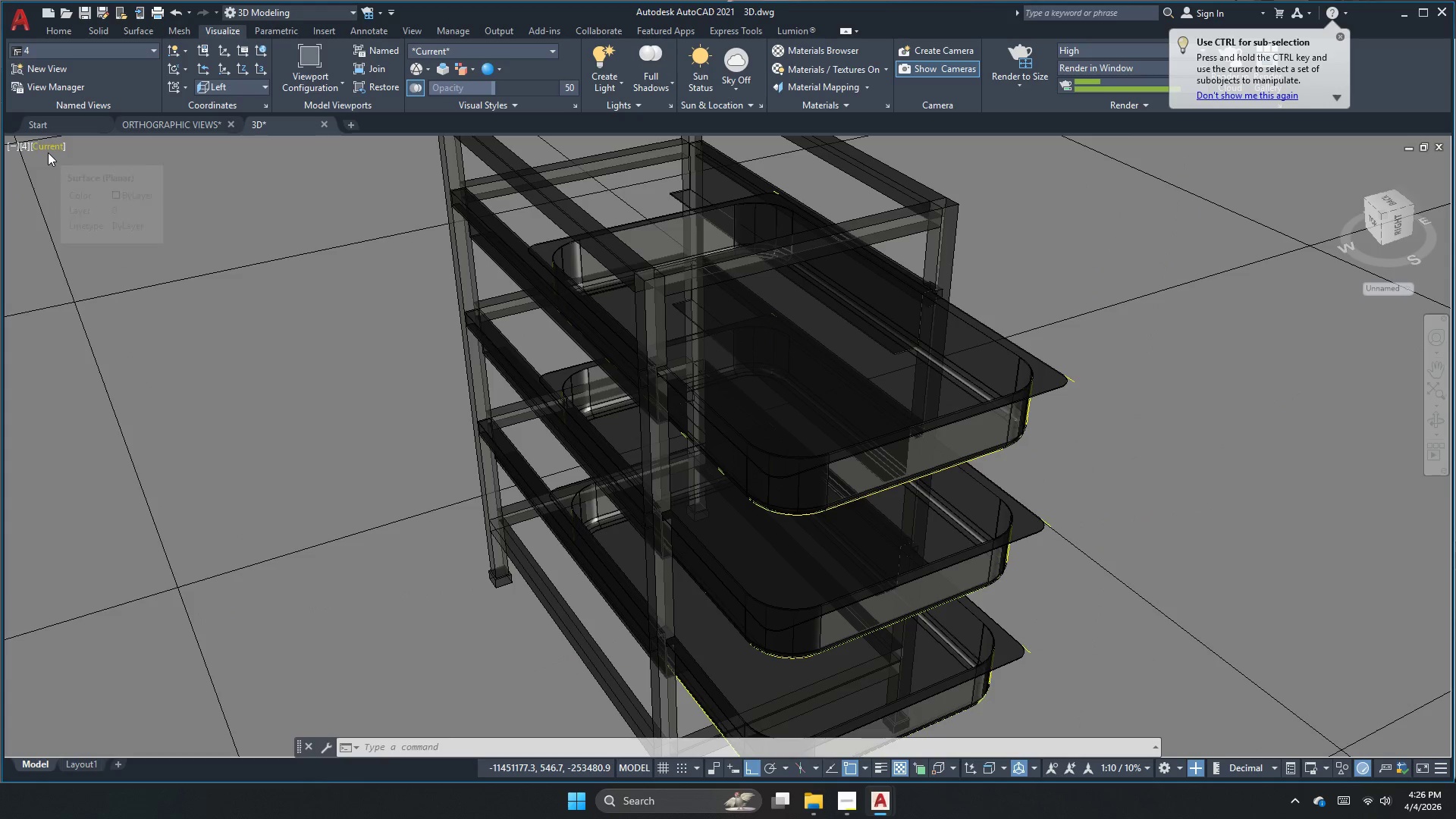 
key(Escape)
 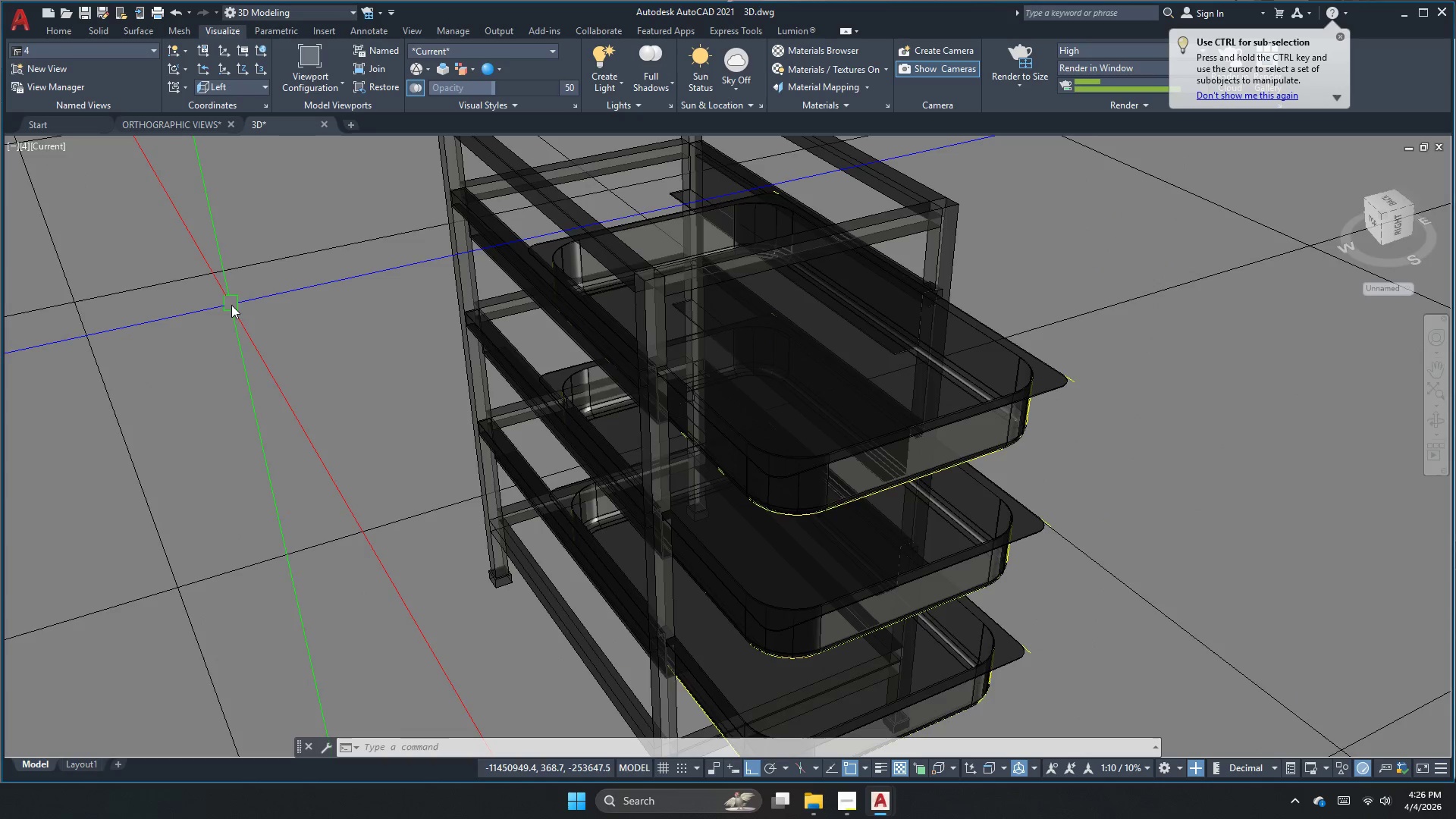 
key(Control+Z)
 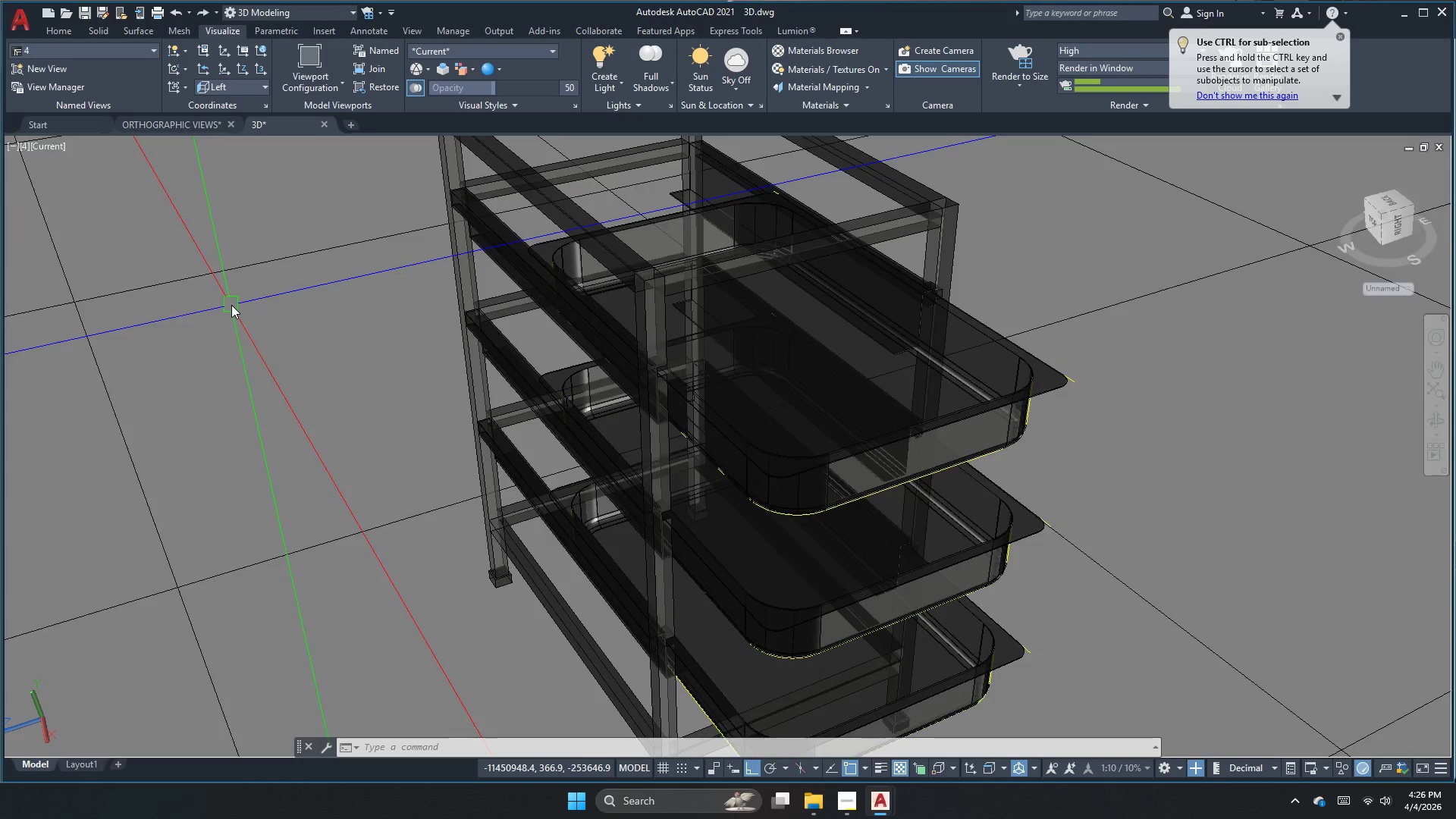 
key(Control+Z)
 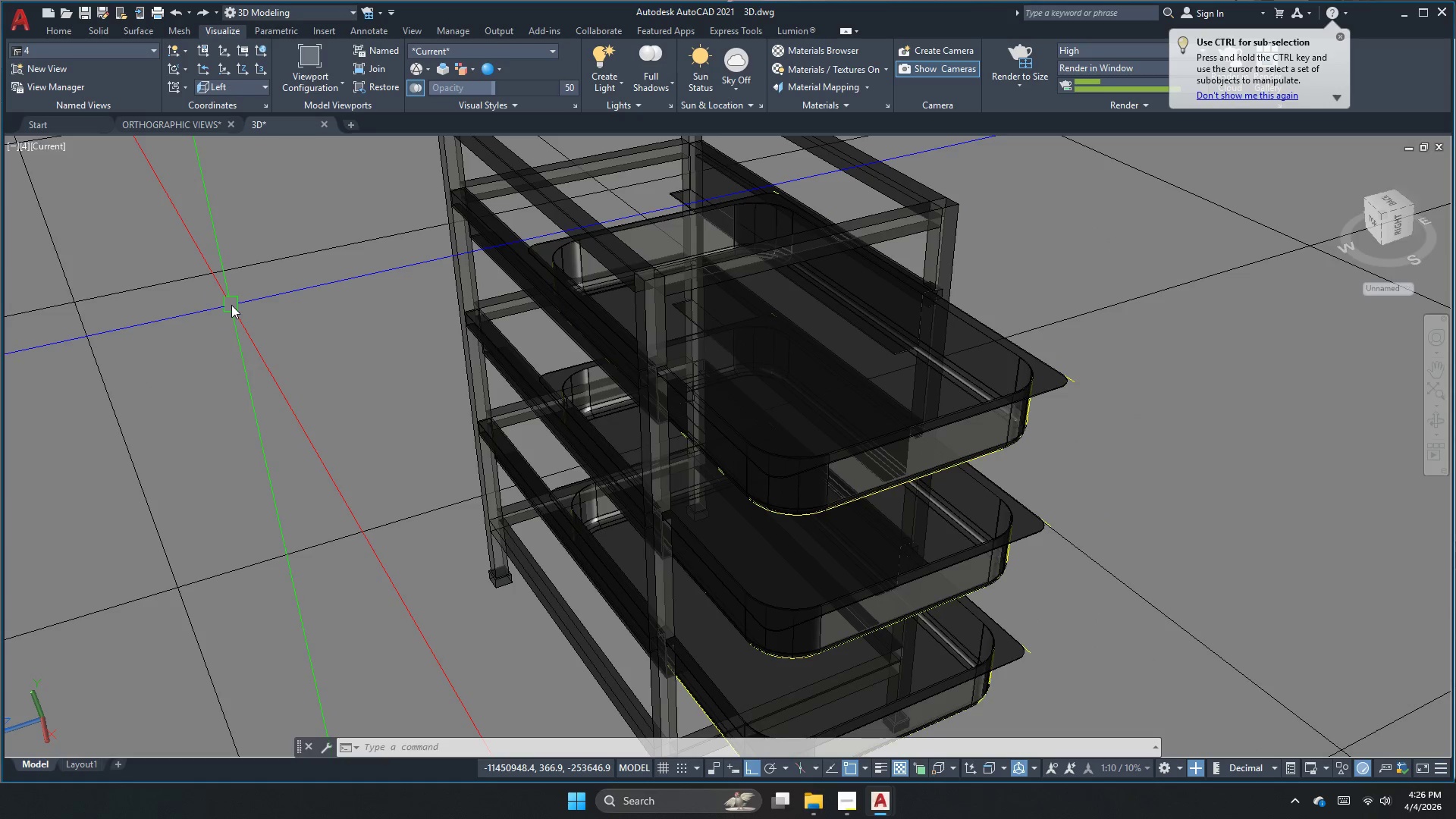 
key(Control+Z)
 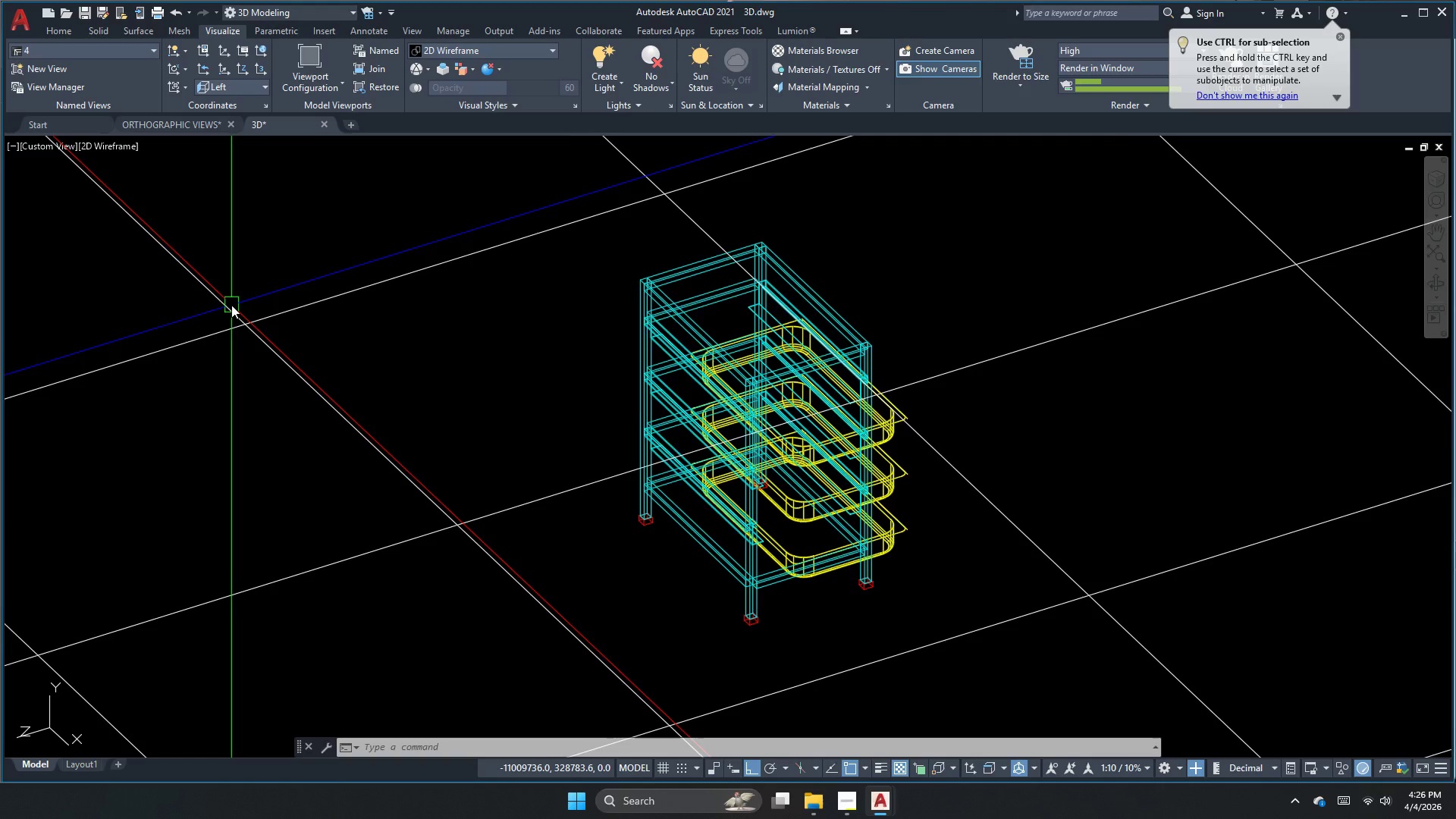 
key(Control+Z)
 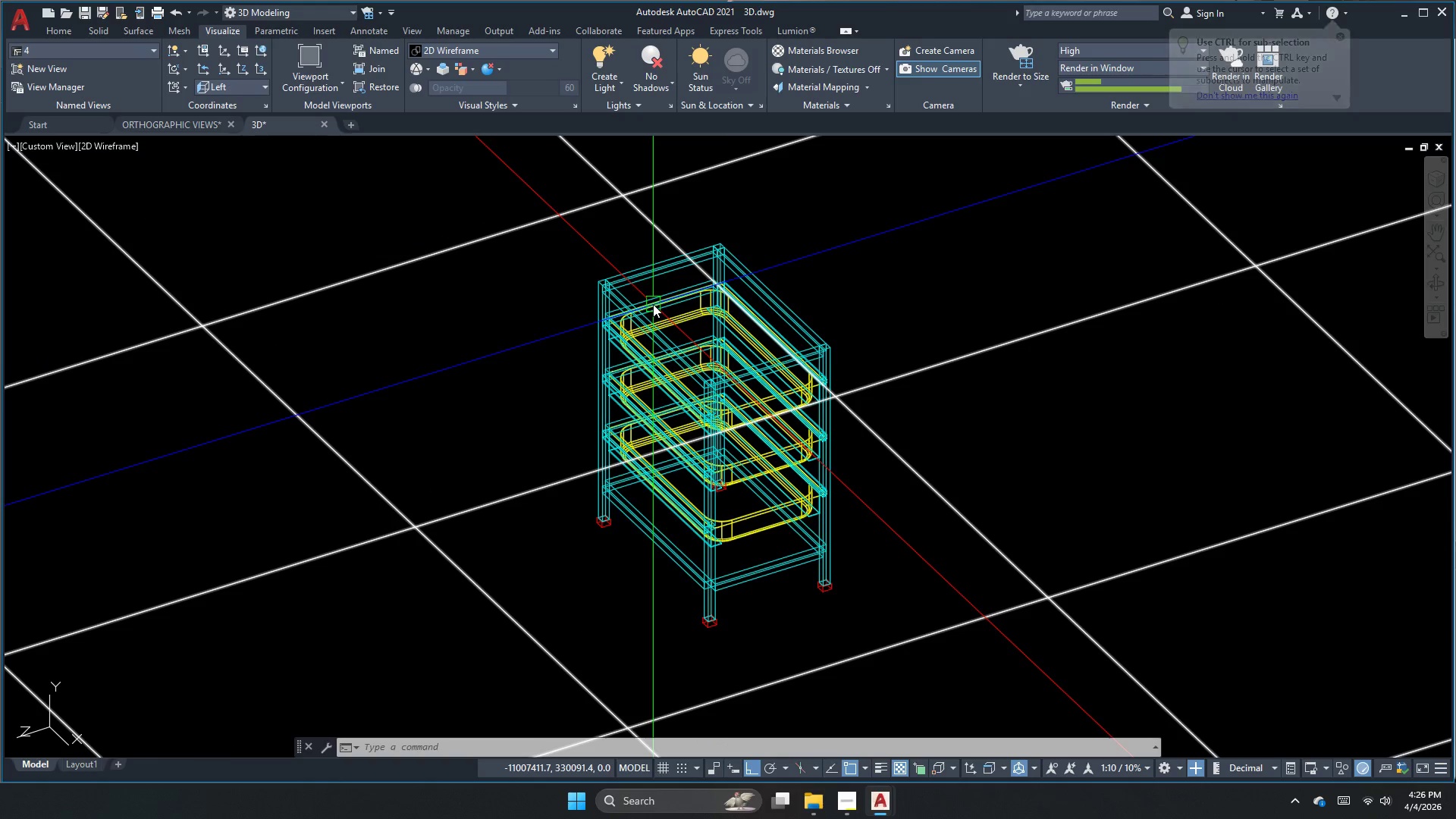 
scroll: coordinate [714, 392], scroll_direction: up, amount: 1.0
 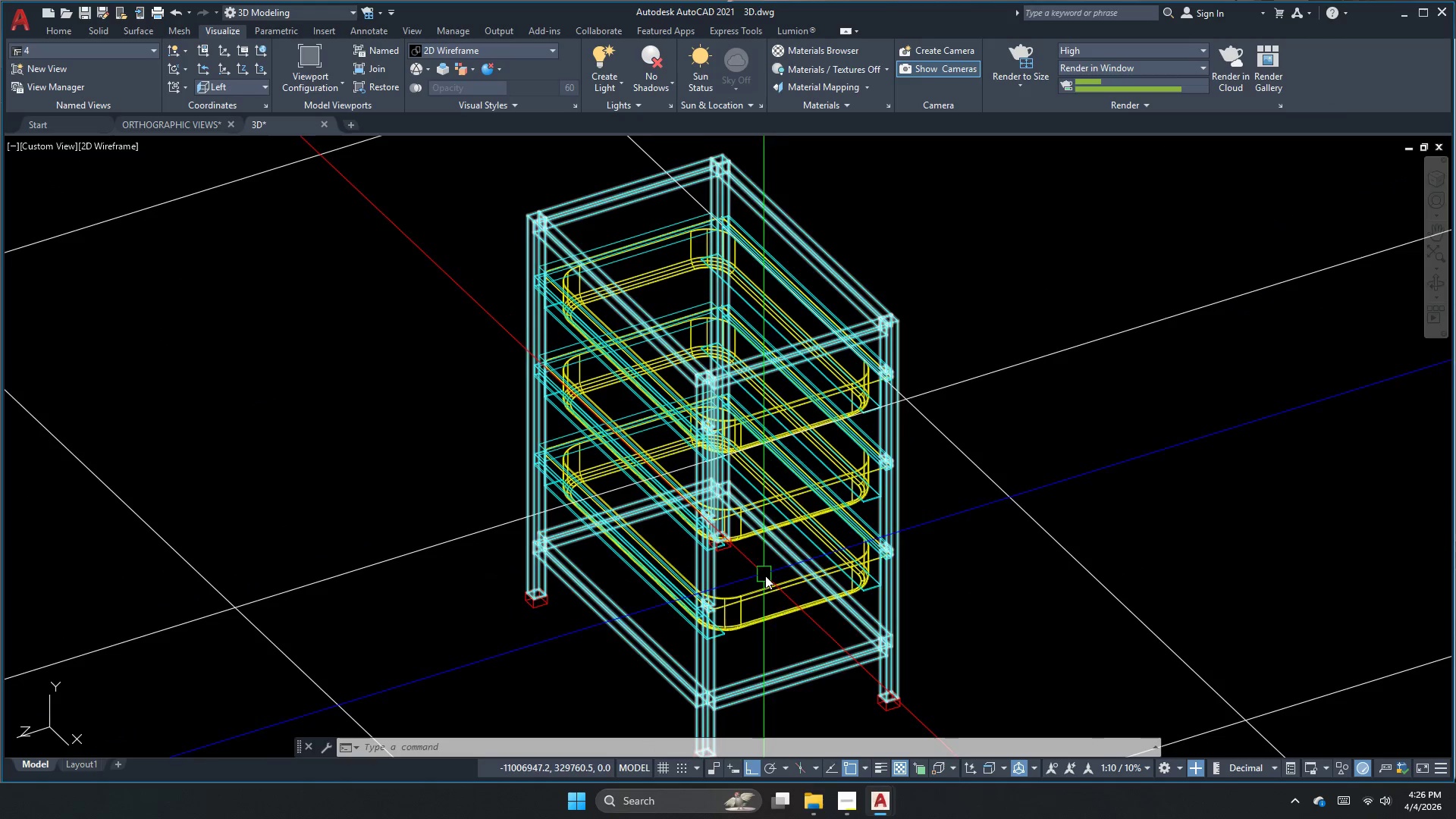 
key(Escape)
 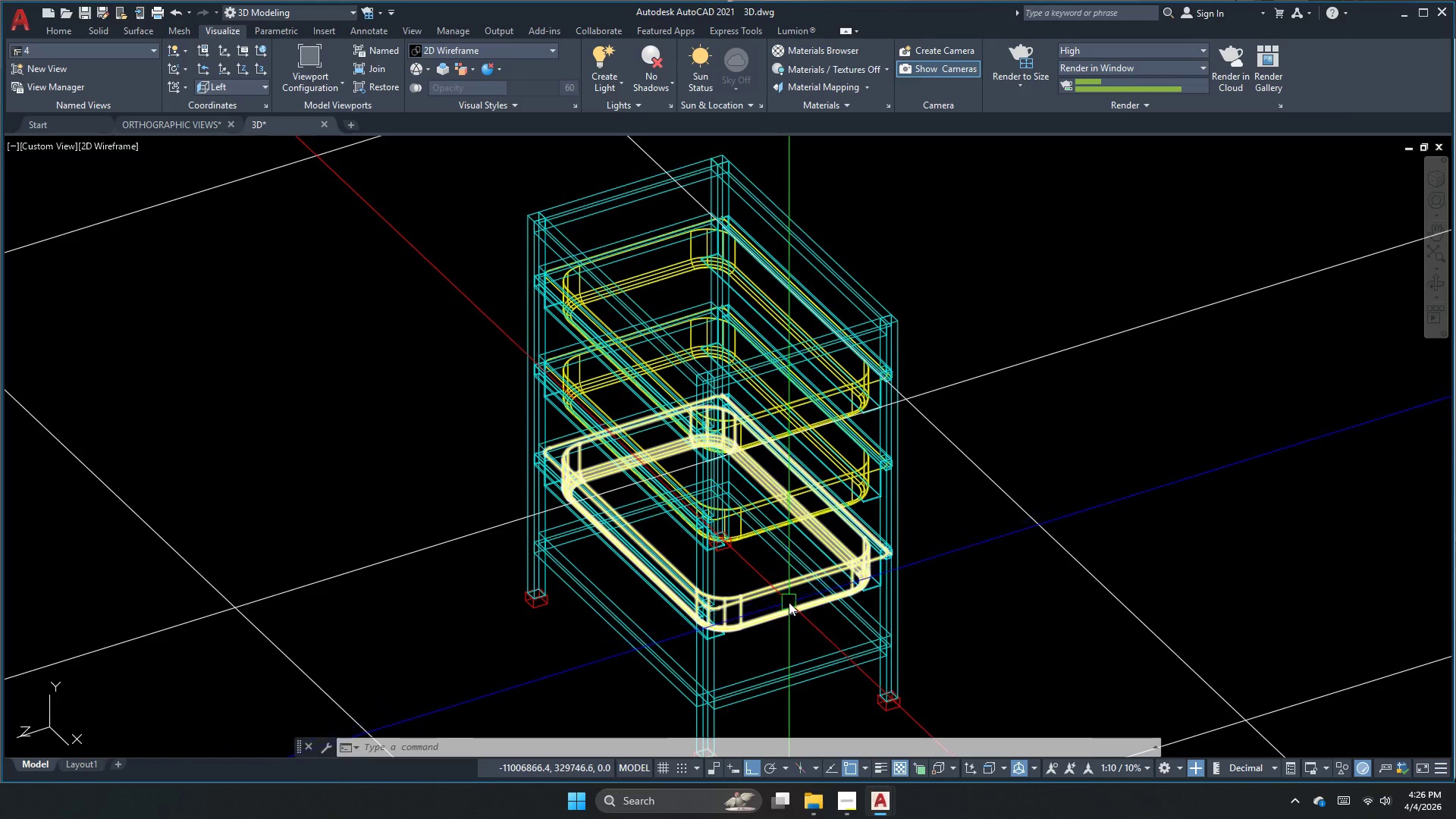 
left_click([789, 602])
 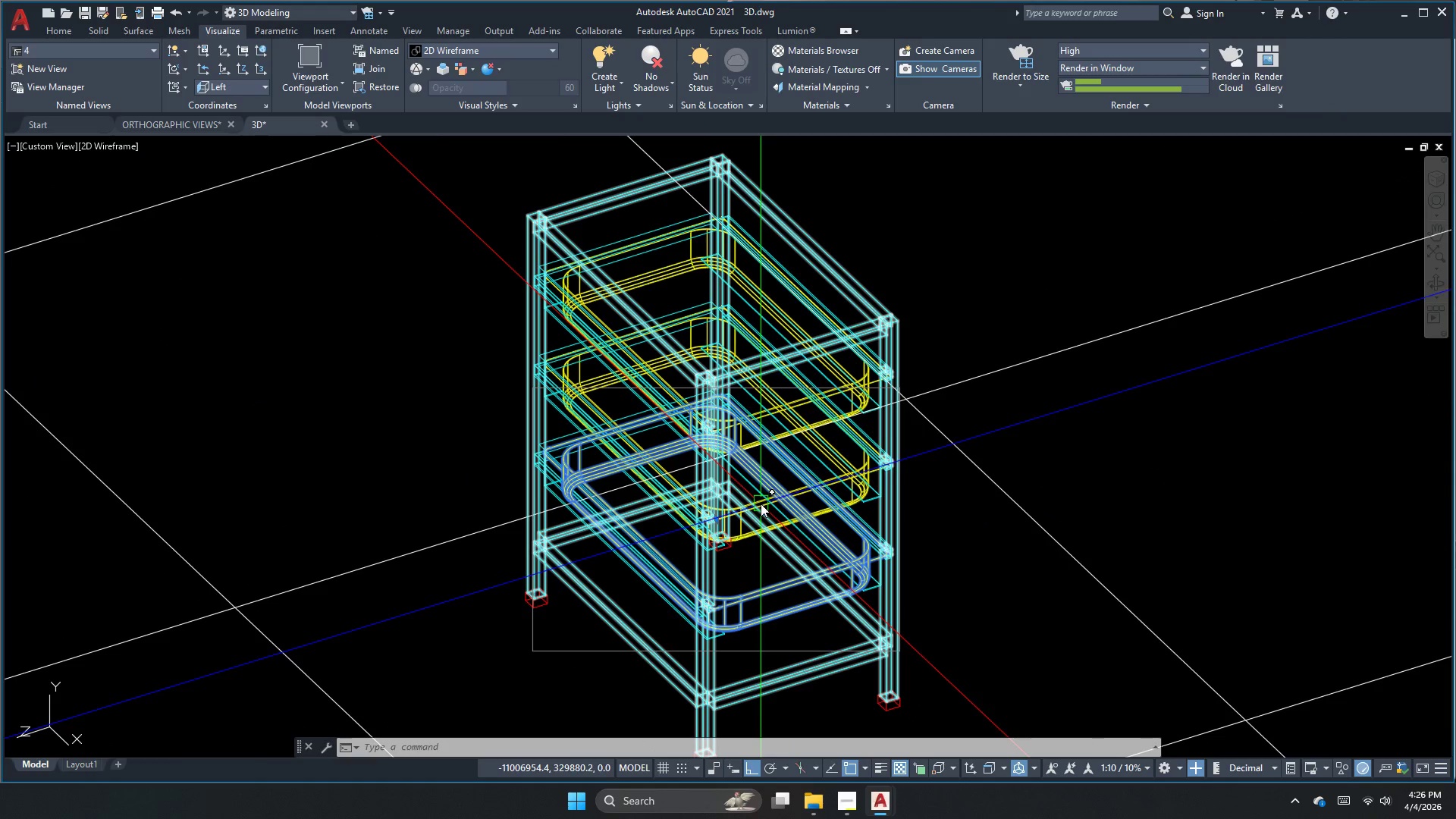 
scroll: coordinate [780, 486], scroll_direction: up, amount: 1.0
 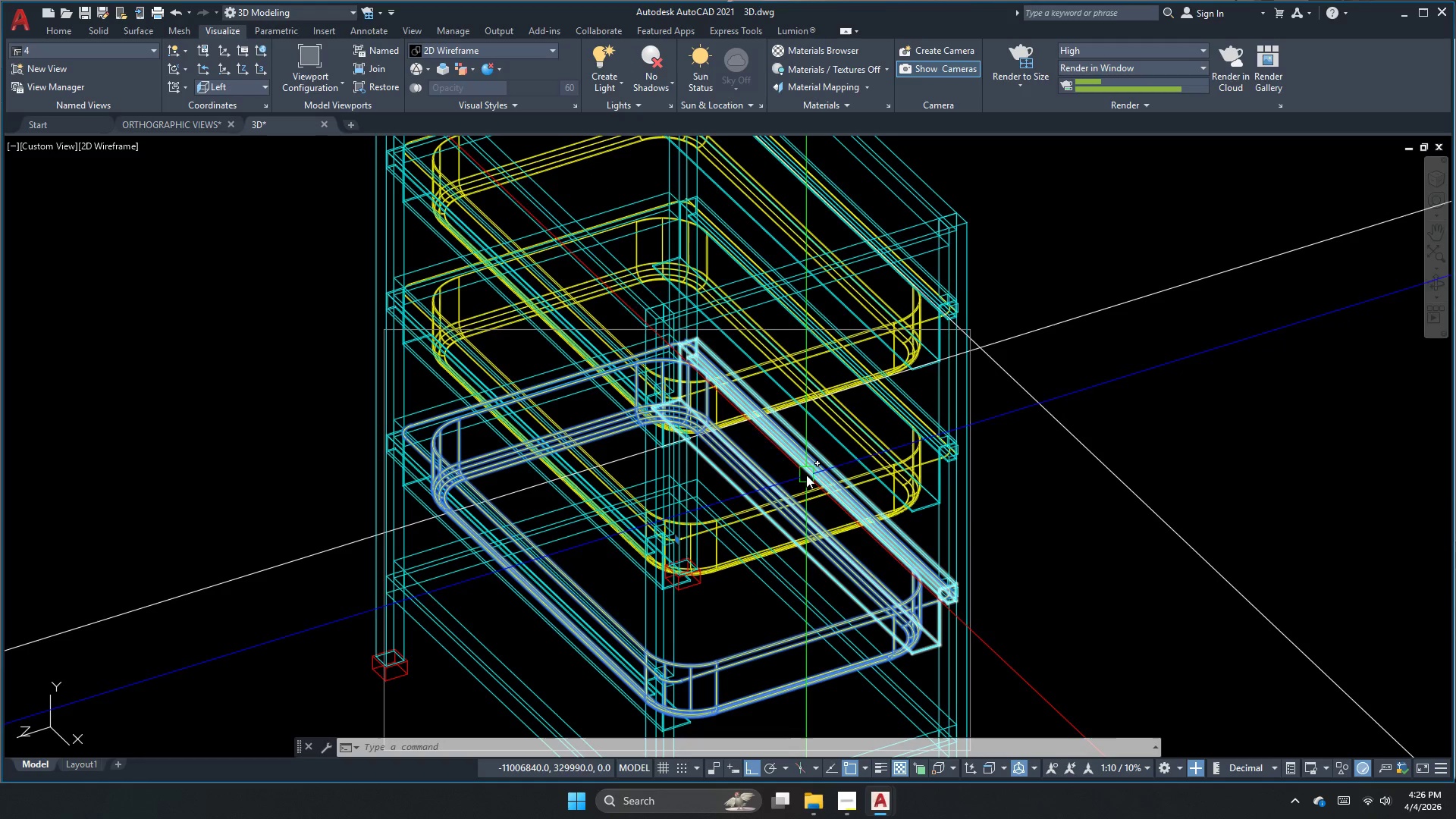 
left_click([809, 491])
 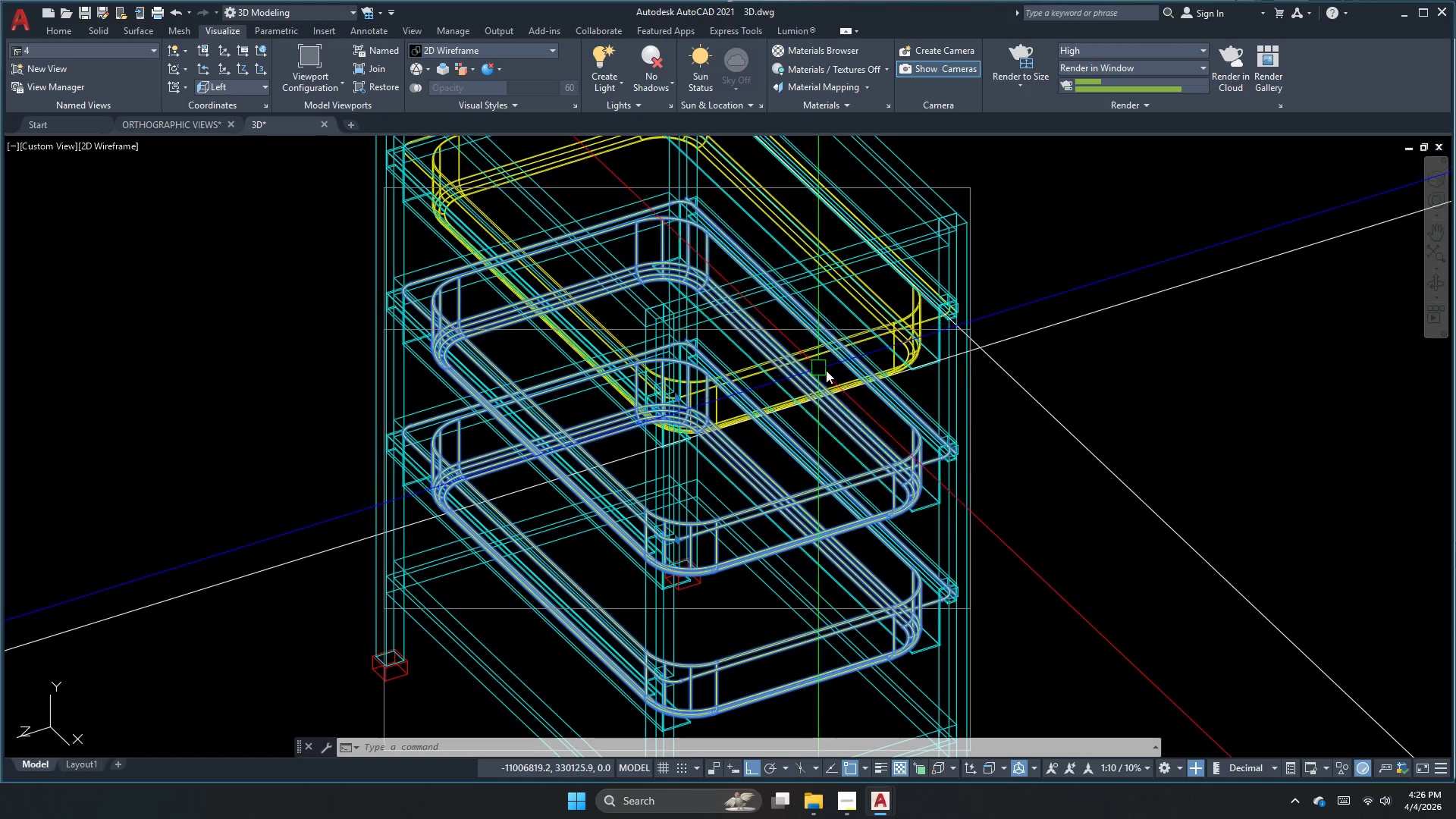 
left_click([852, 387])
 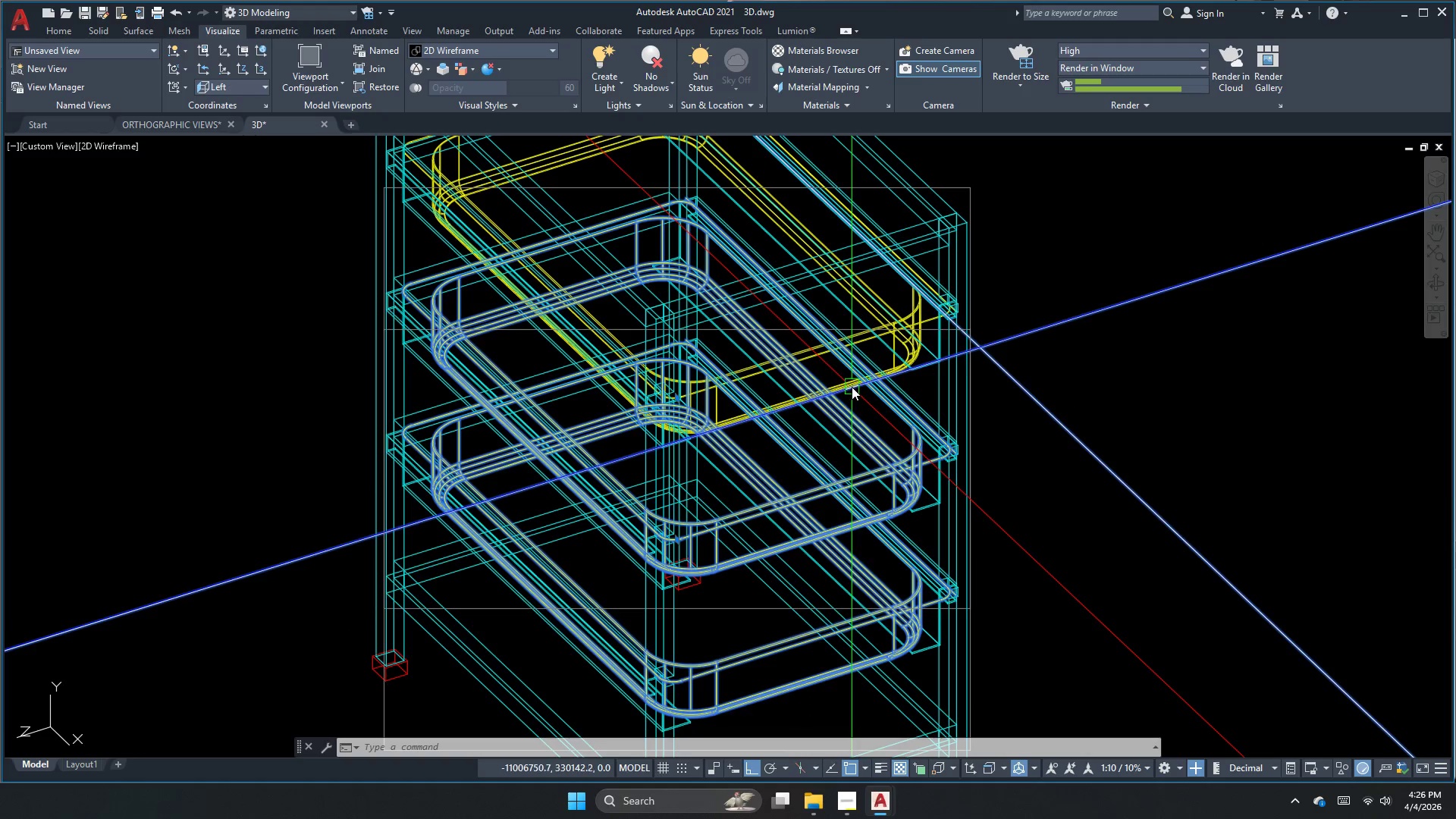 
hold_key(key=Escape, duration=2.05)
 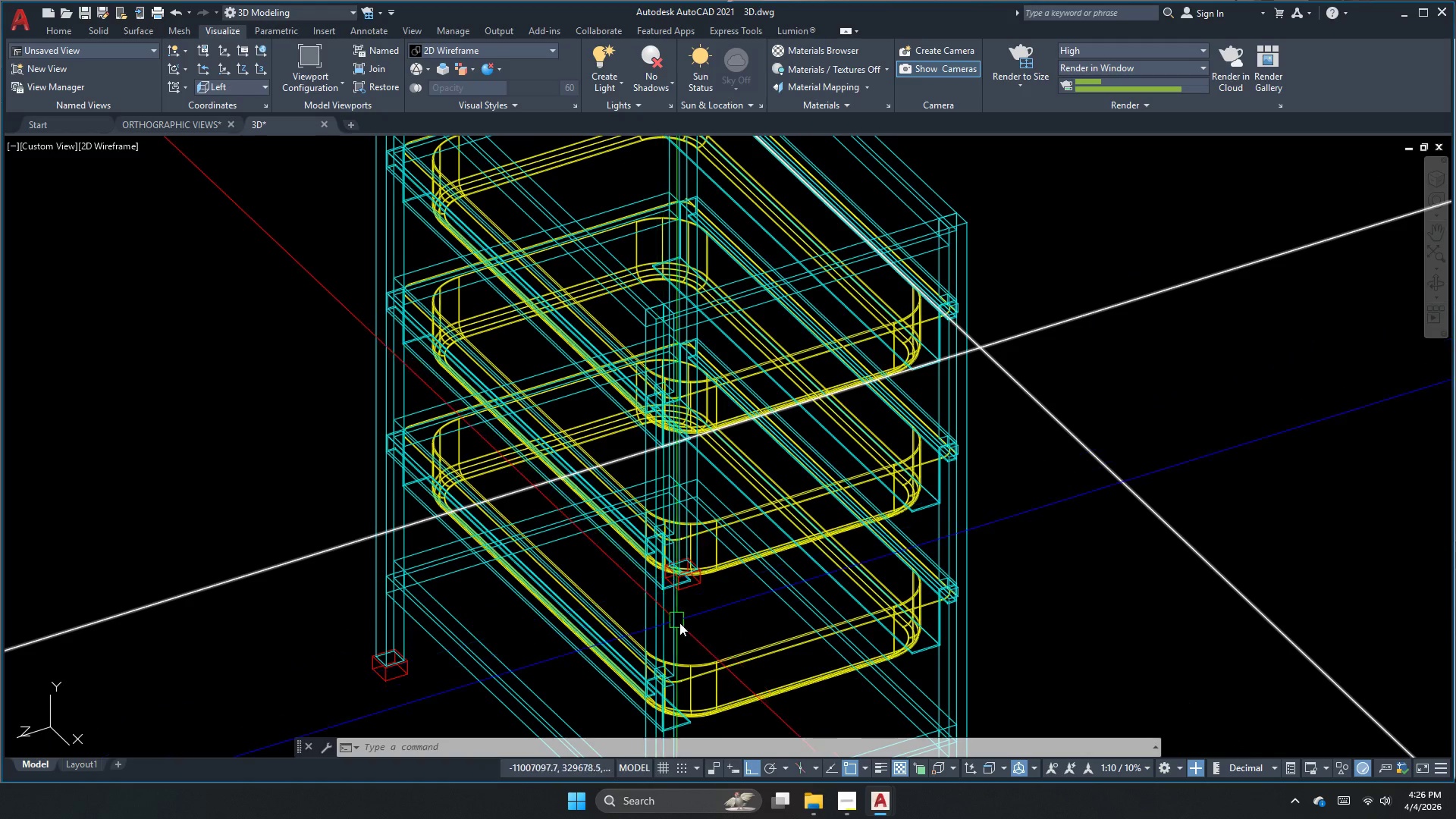 
left_click([821, 350])
 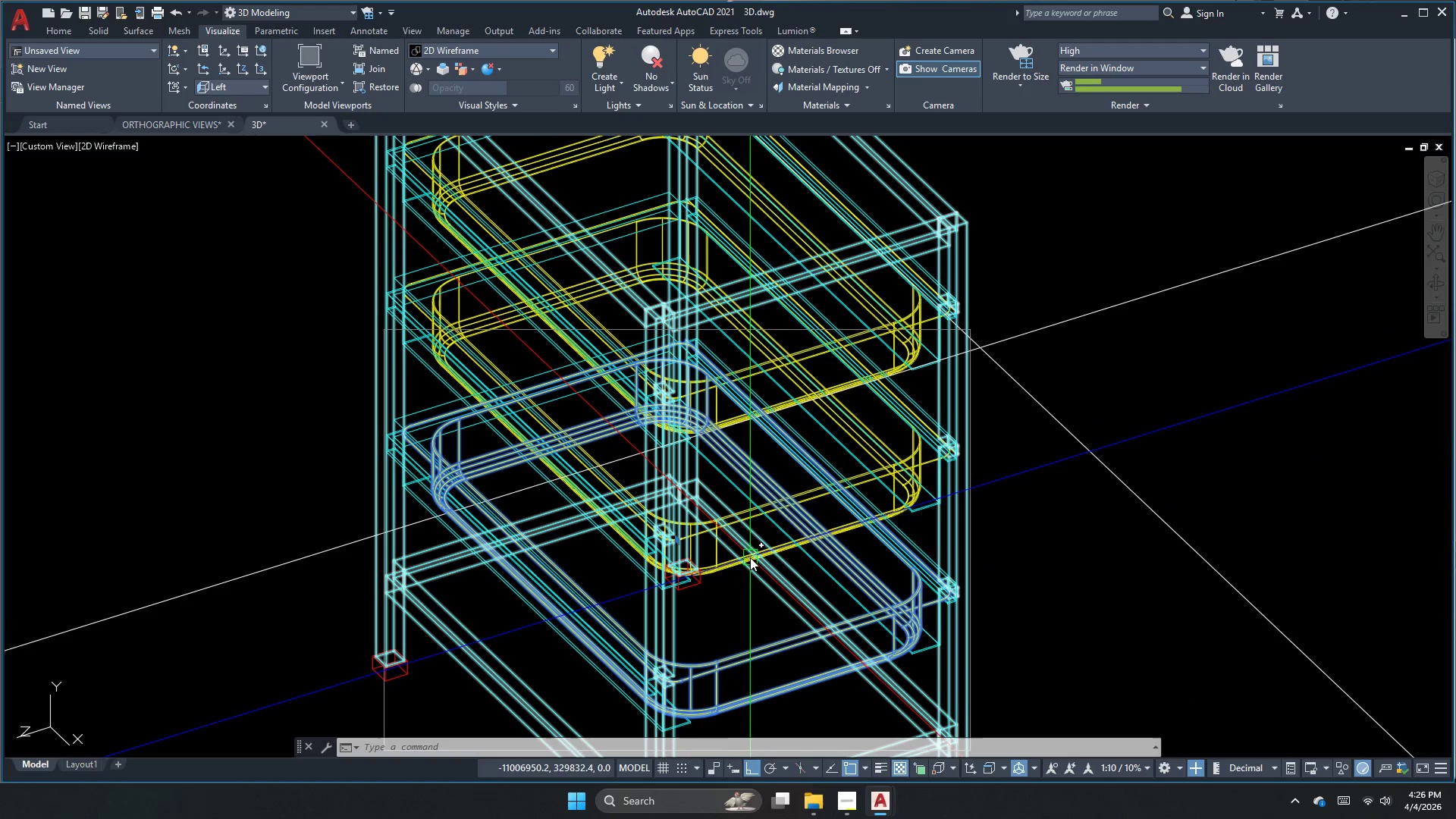 
left_click([727, 561])
 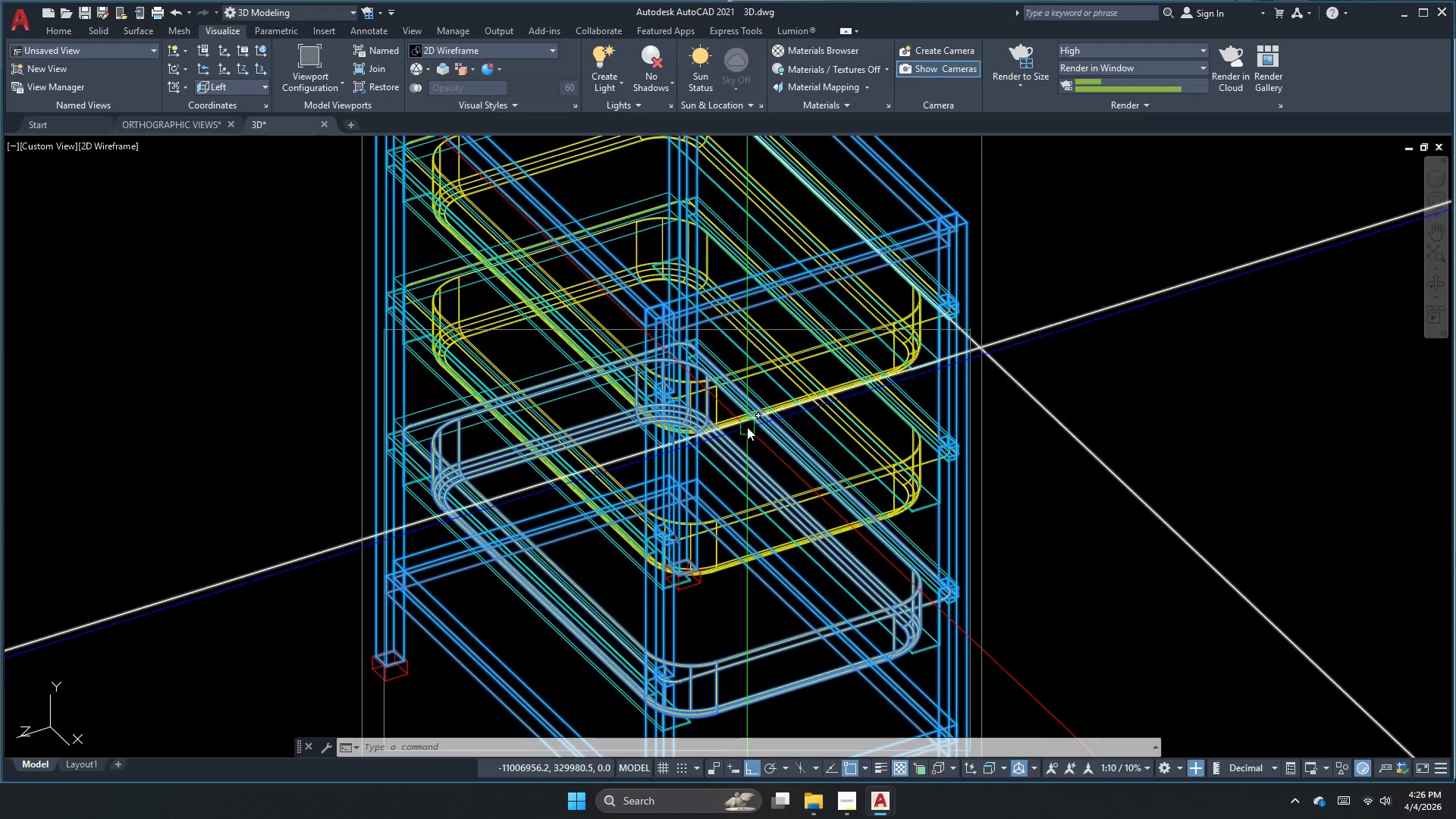 
key(Escape)
 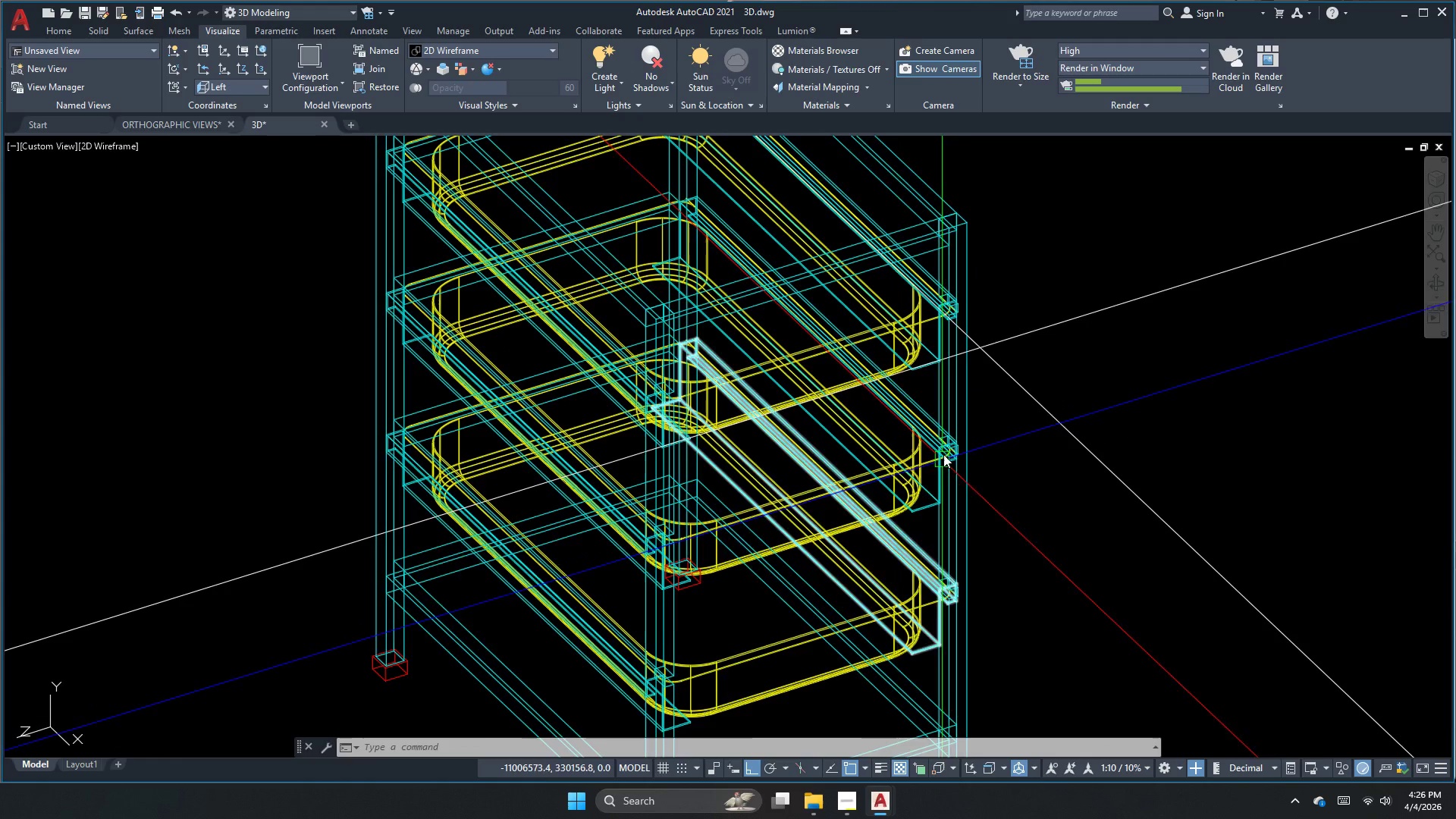 
scroll: coordinate [962, 430], scroll_direction: up, amount: 1.0
 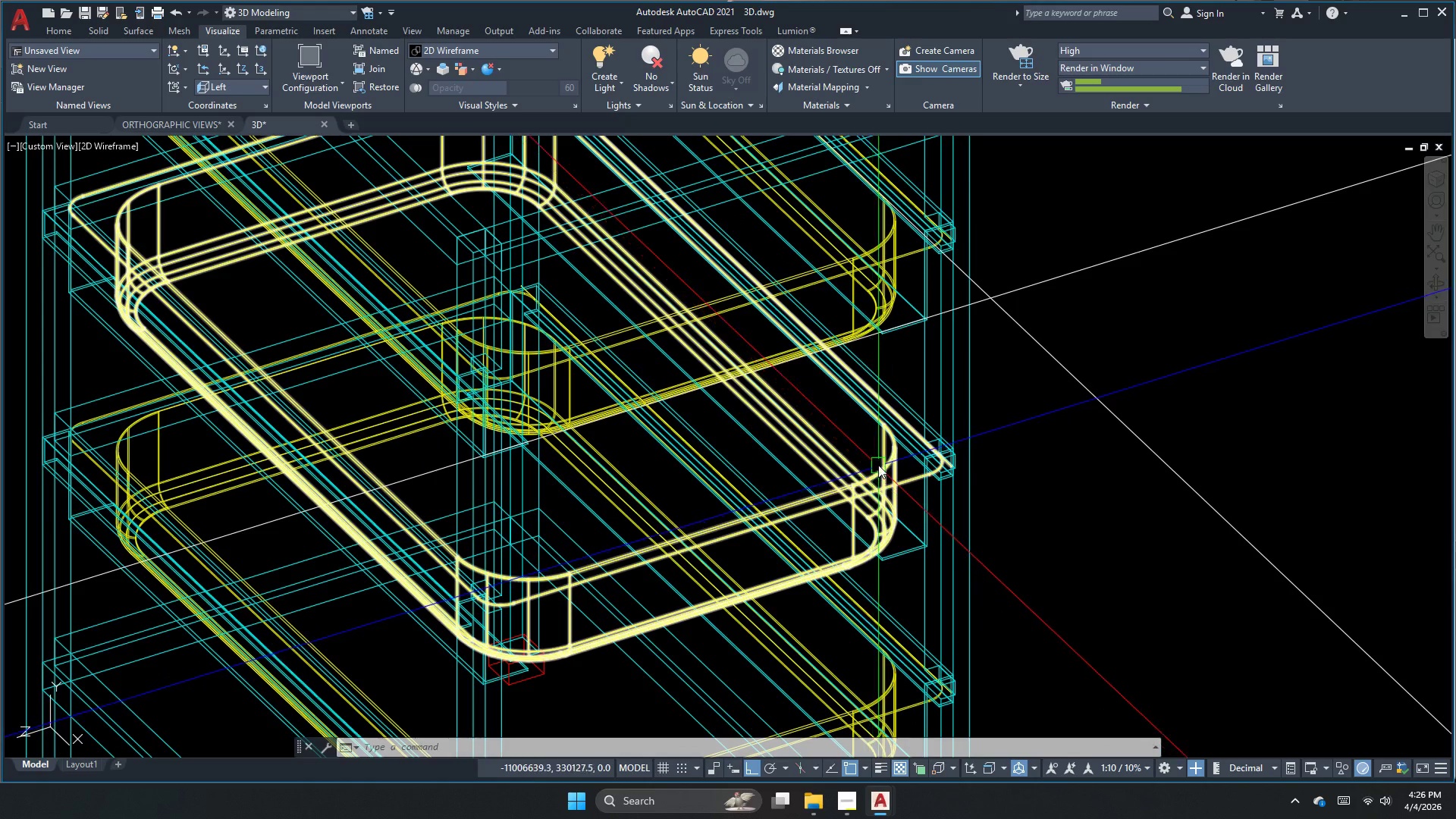 
left_click([881, 464])
 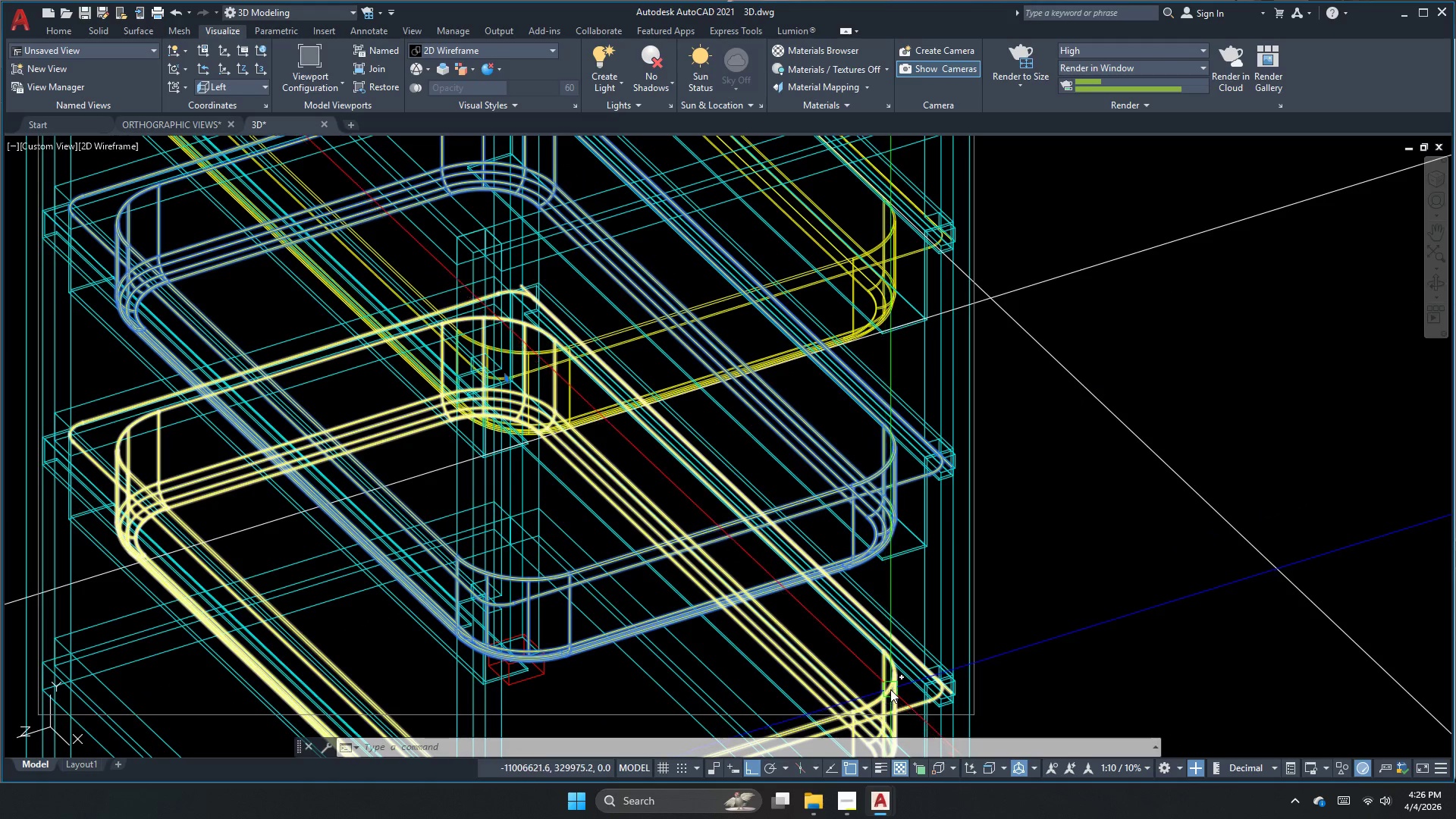 
left_click([890, 689])
 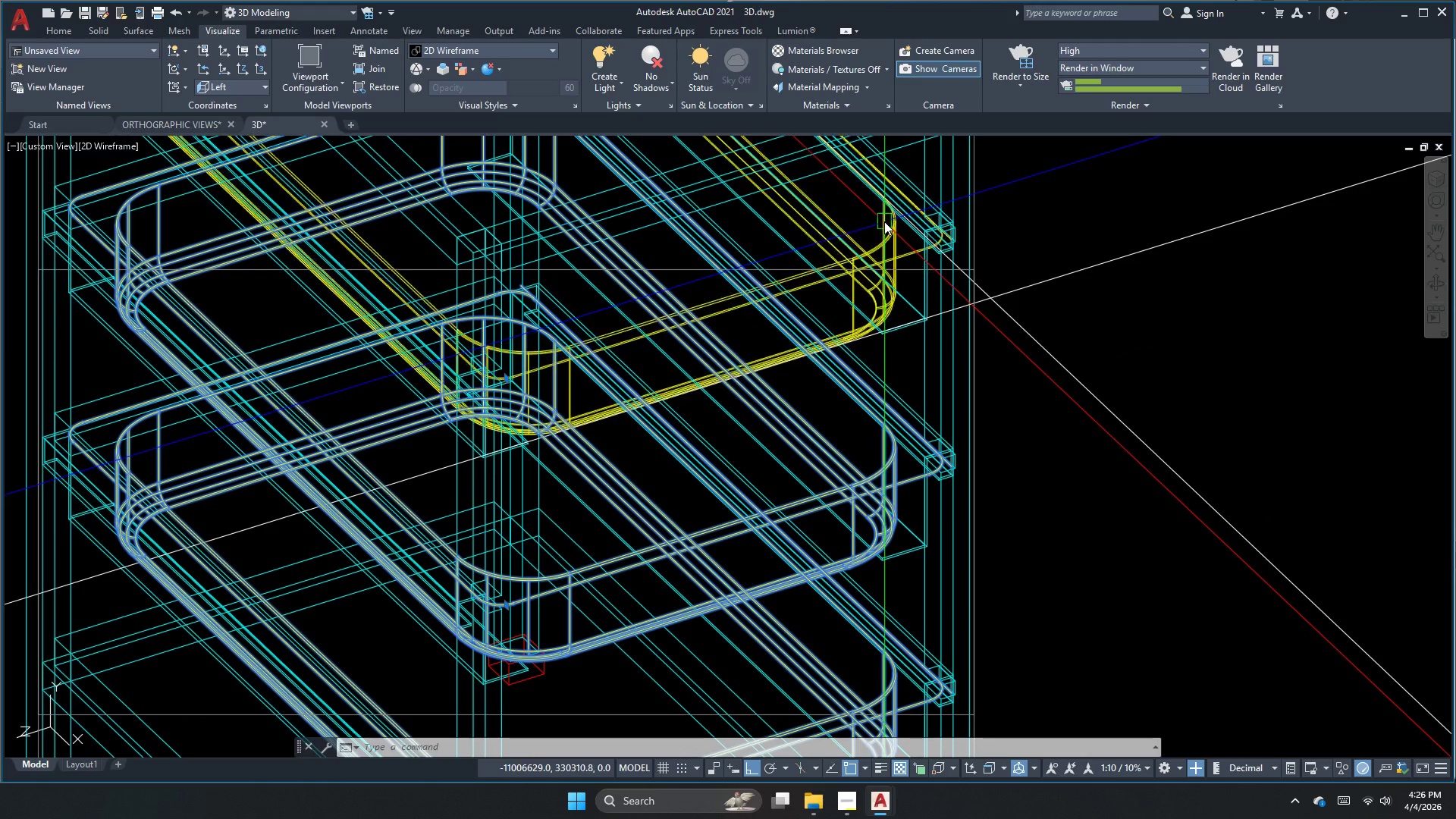 
left_click([884, 221])
 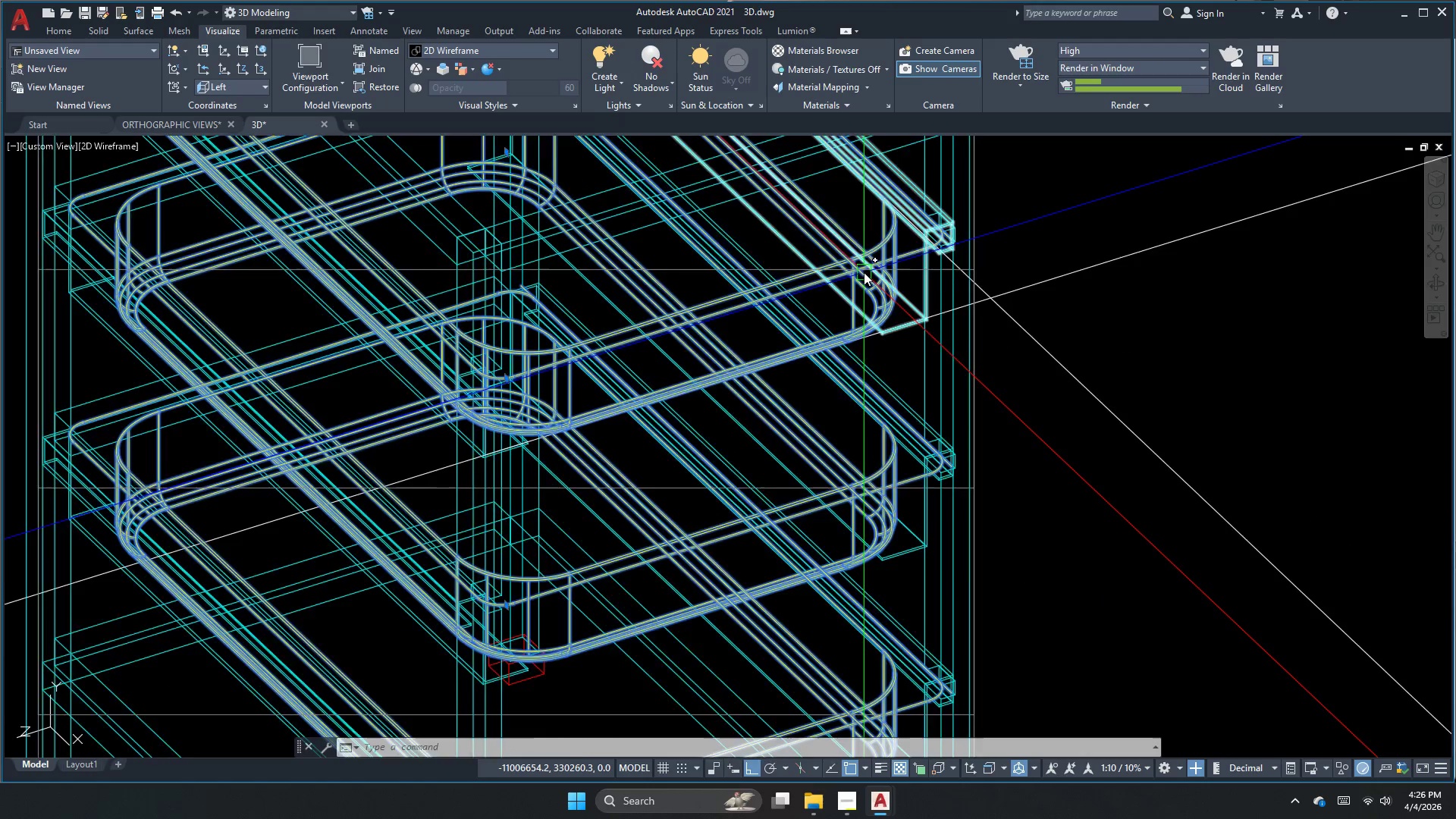 
key(Escape)
 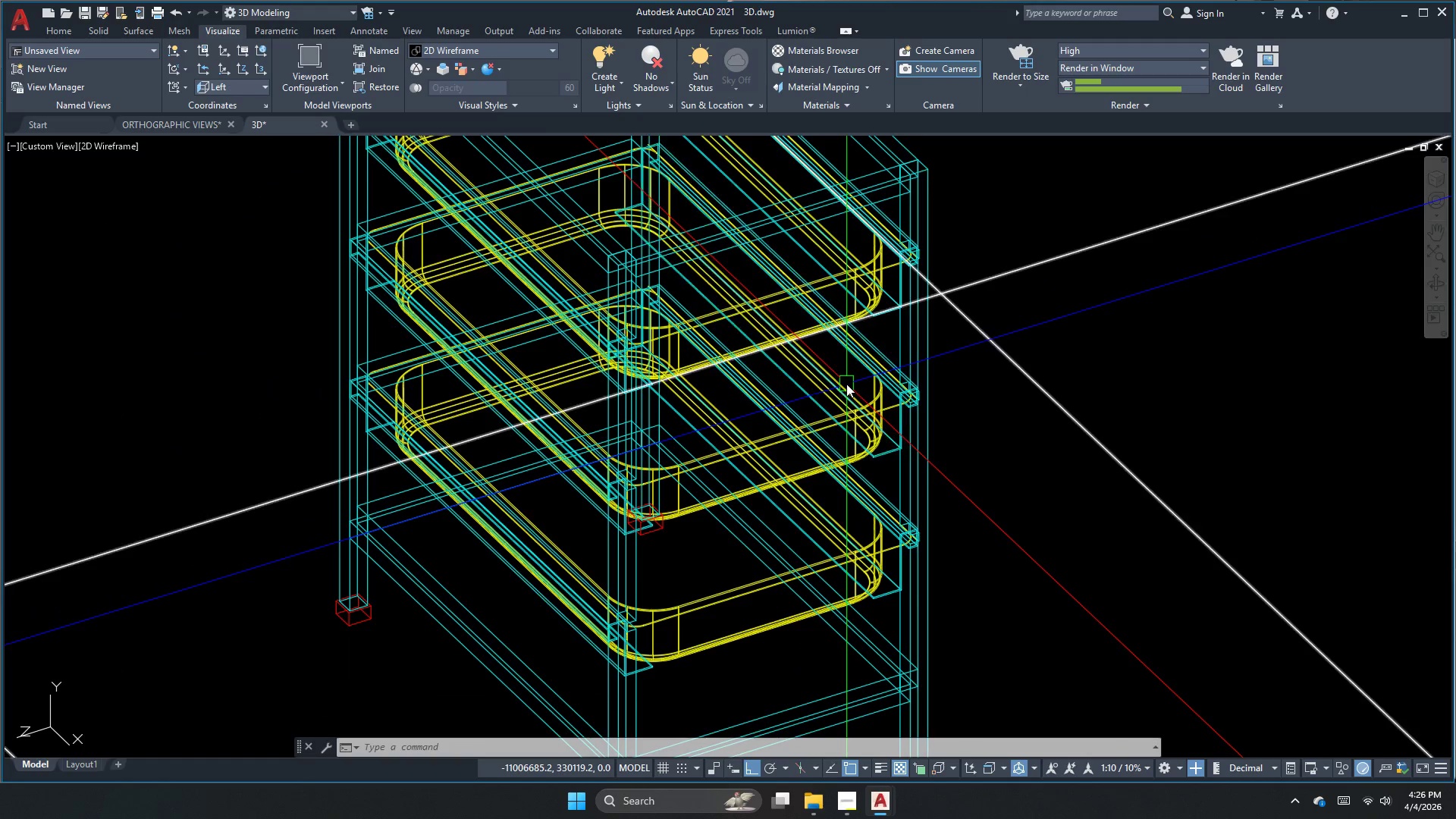 
scroll: coordinate [844, 353], scroll_direction: down, amount: 1.0
 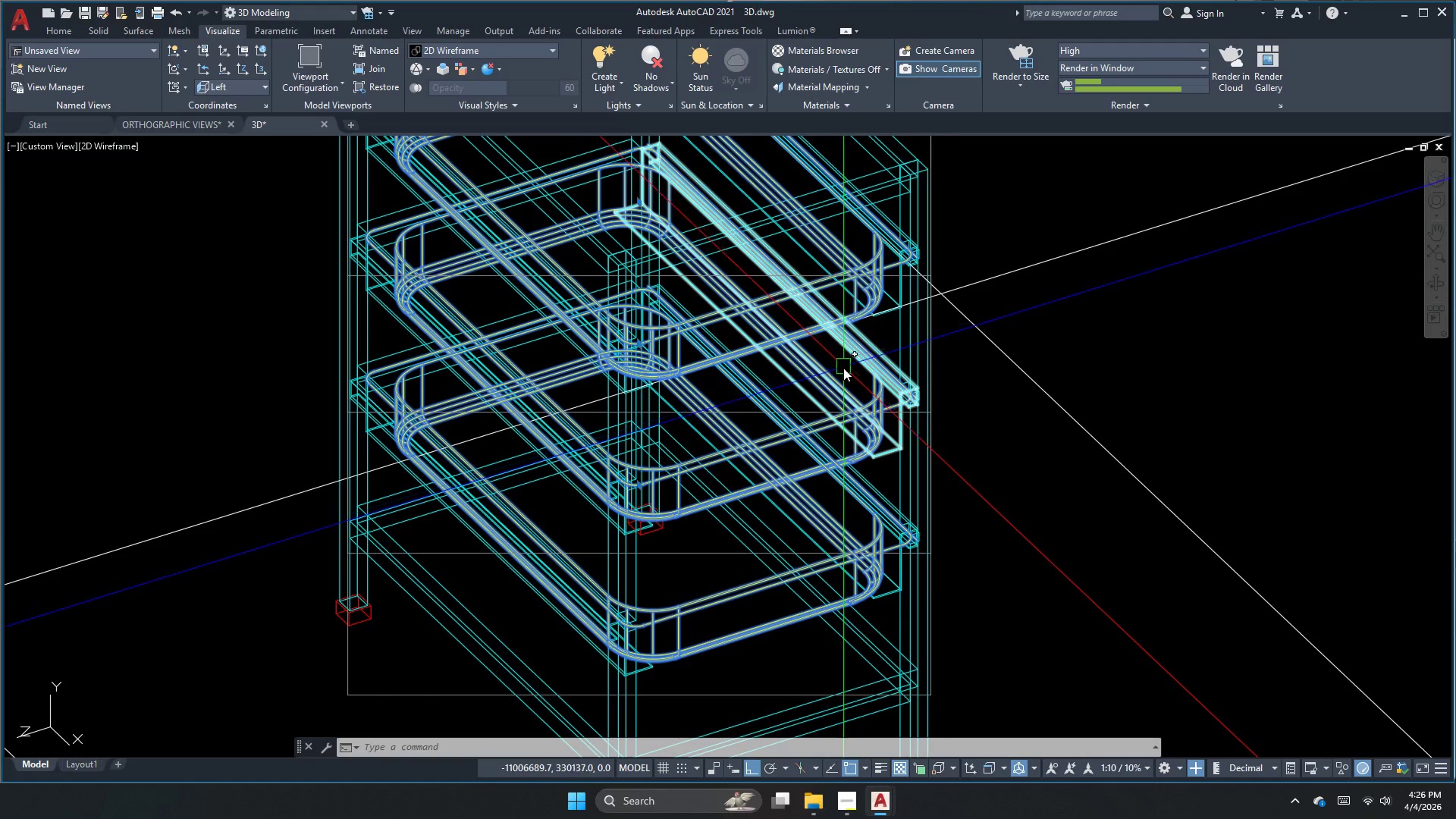 
key(Control+H)
 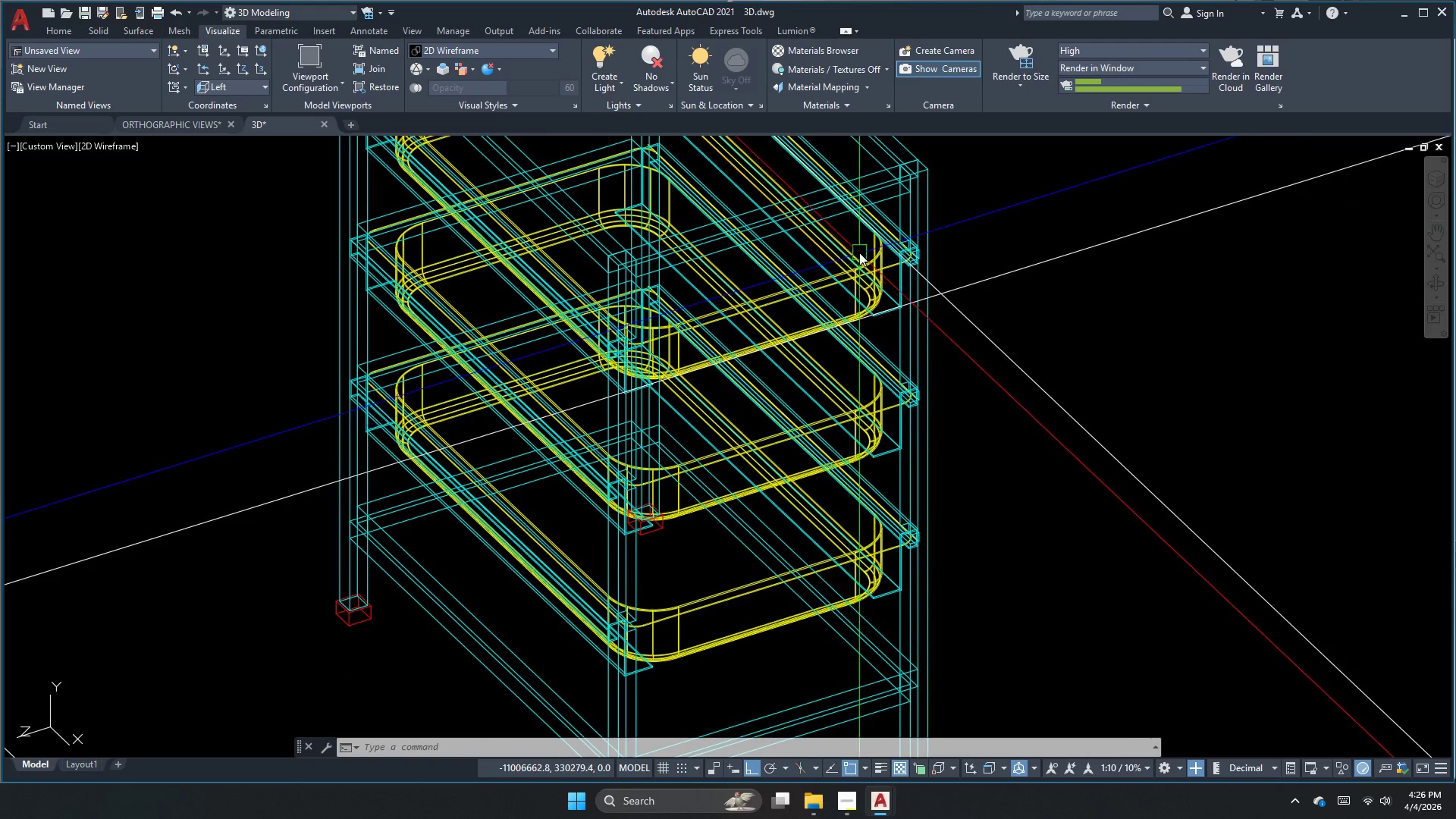 
scroll: coordinate [860, 254], scroll_direction: up, amount: 1.0
 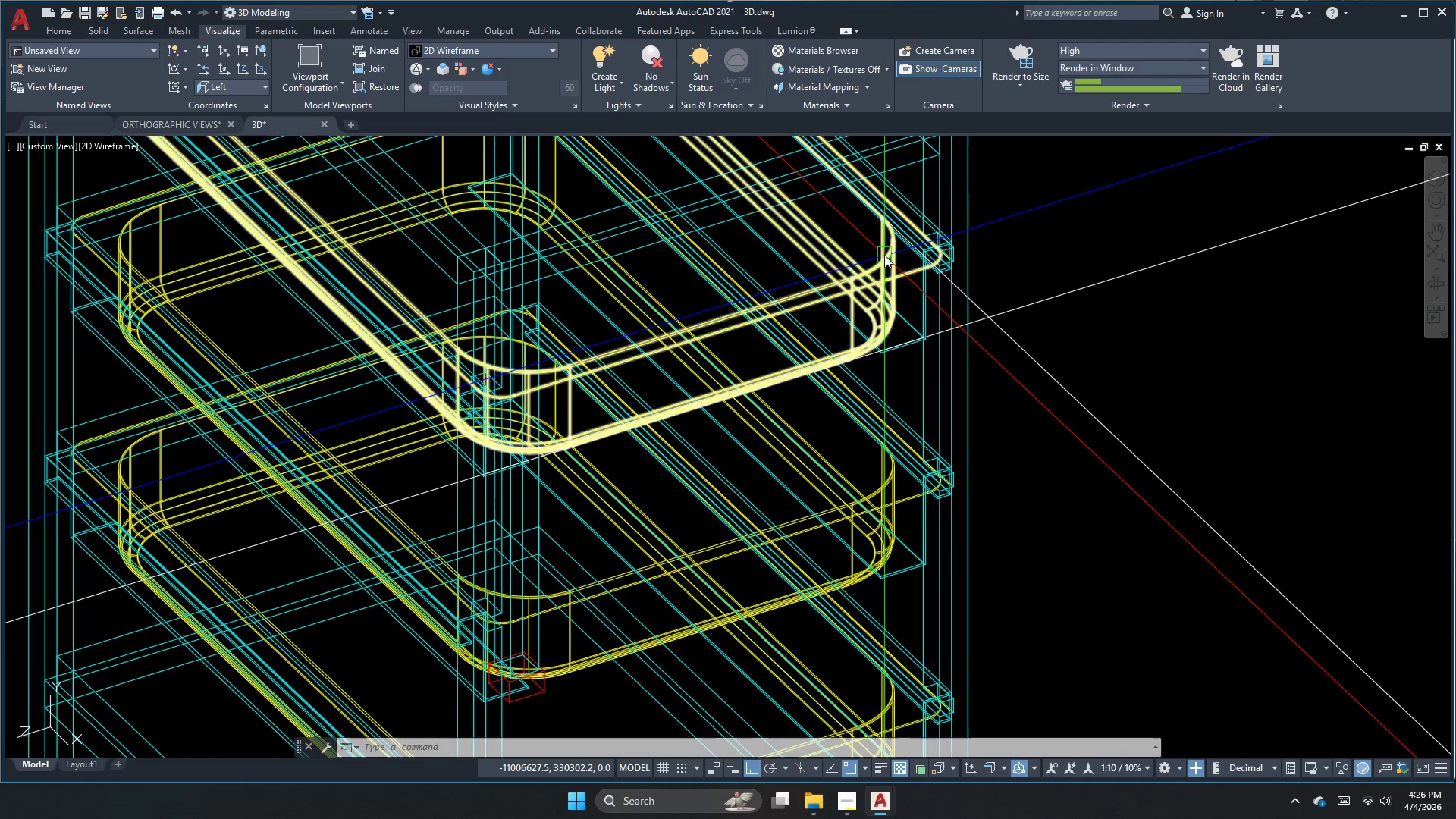 
left_click([884, 255])
 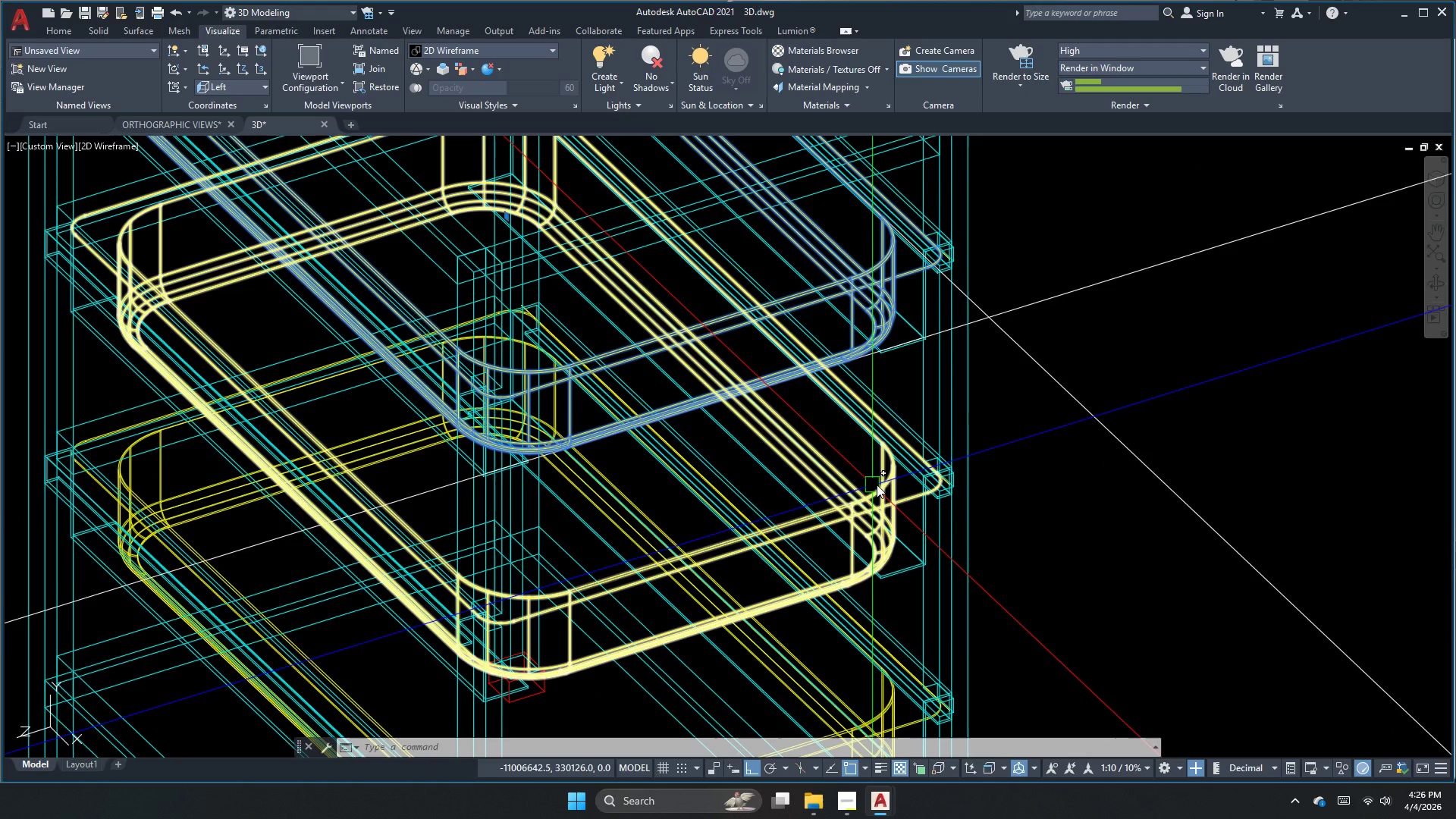 
left_click([877, 482])
 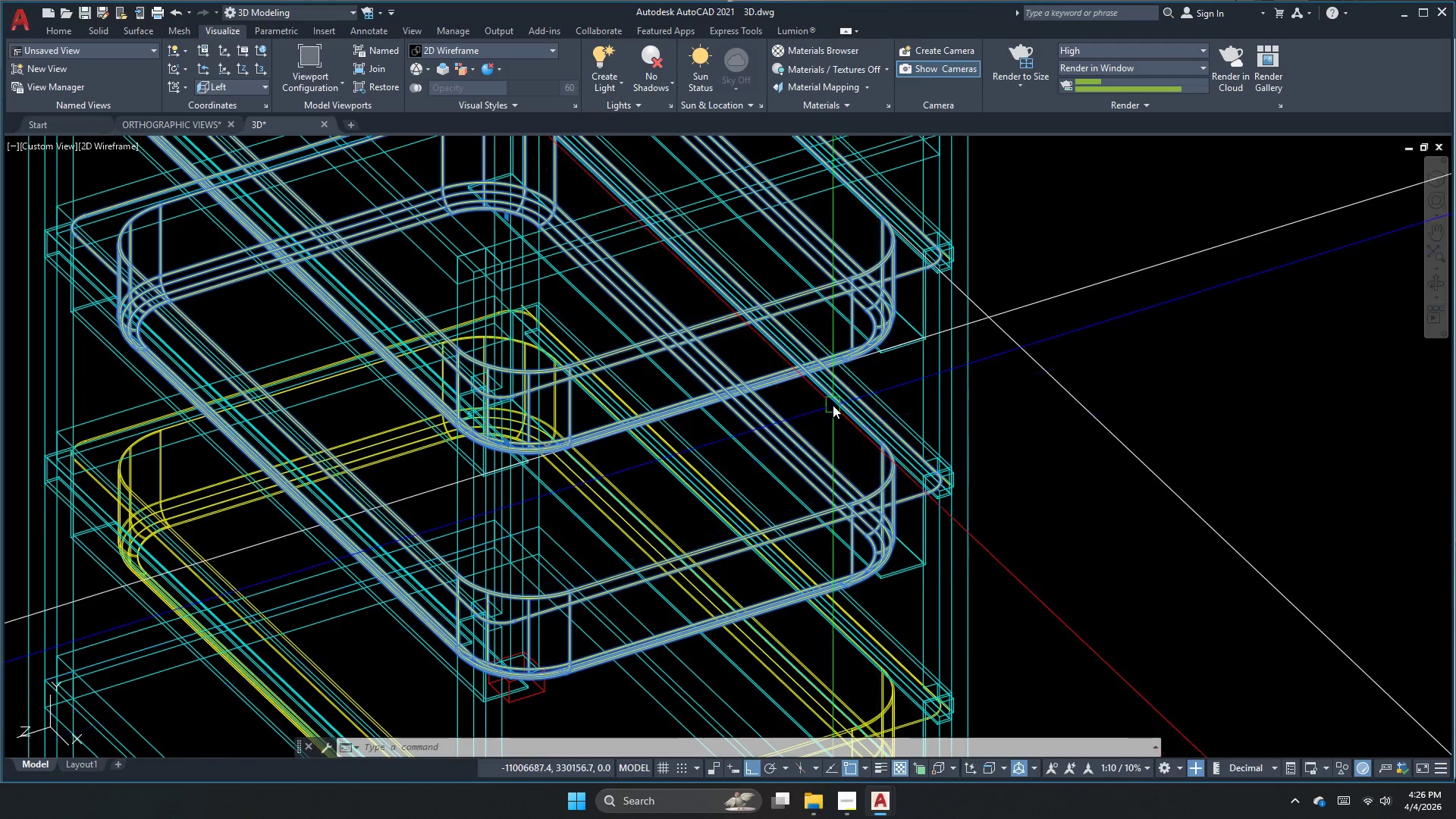 
scroll: coordinate [831, 404], scroll_direction: none, amount: 0.0
 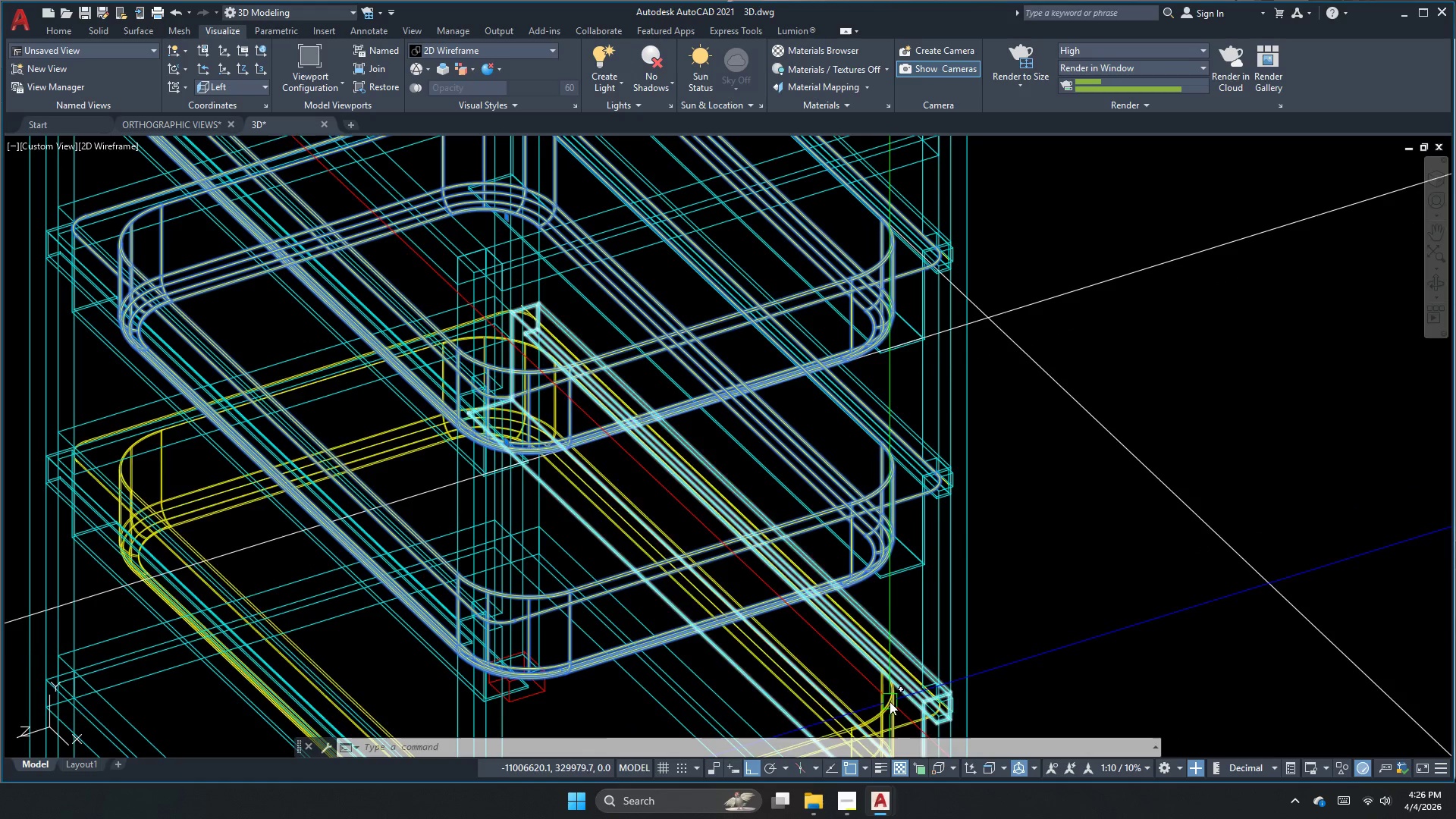 
left_click([886, 715])
 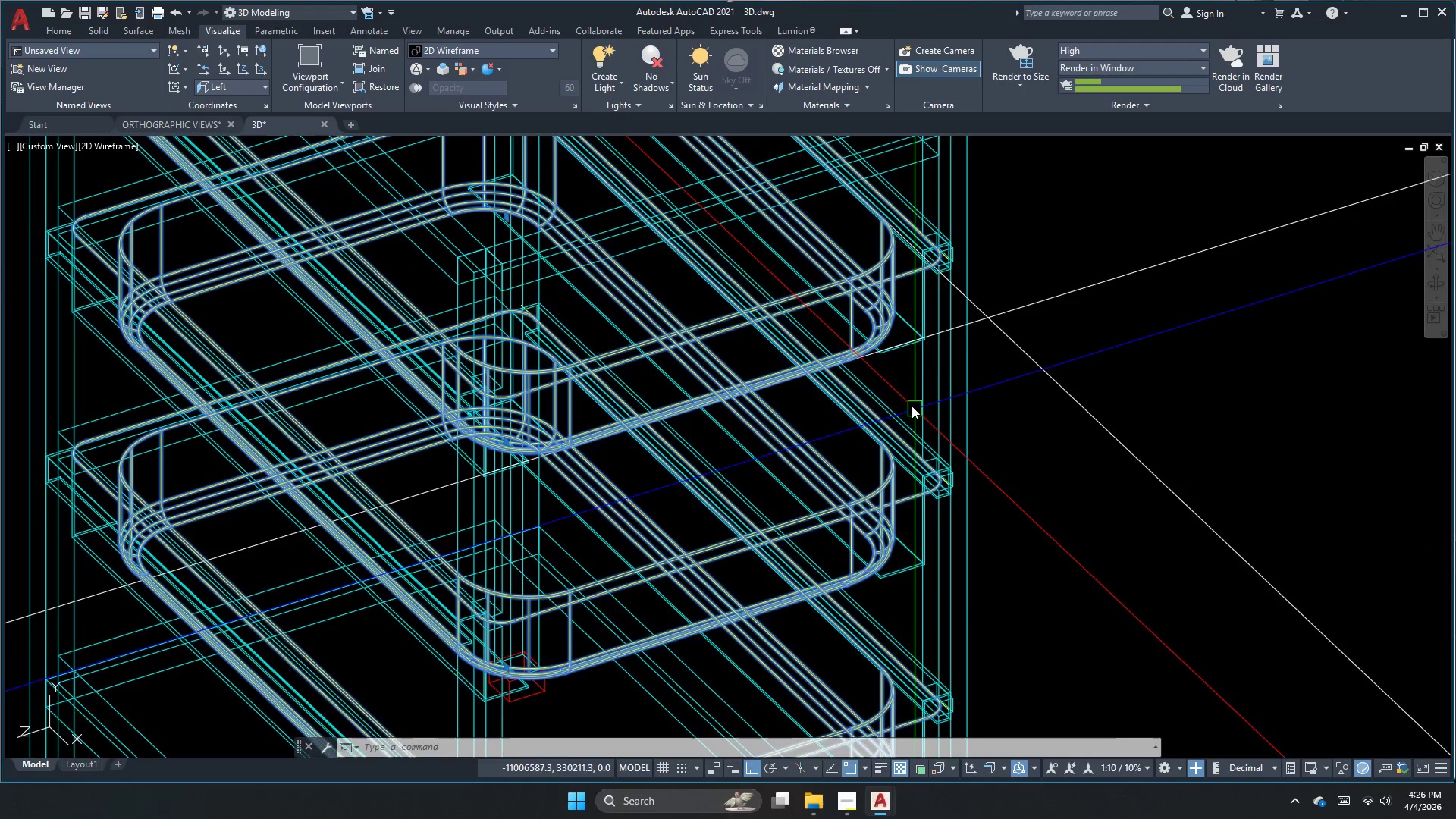 
scroll: coordinate [903, 400], scroll_direction: down, amount: 2.0
 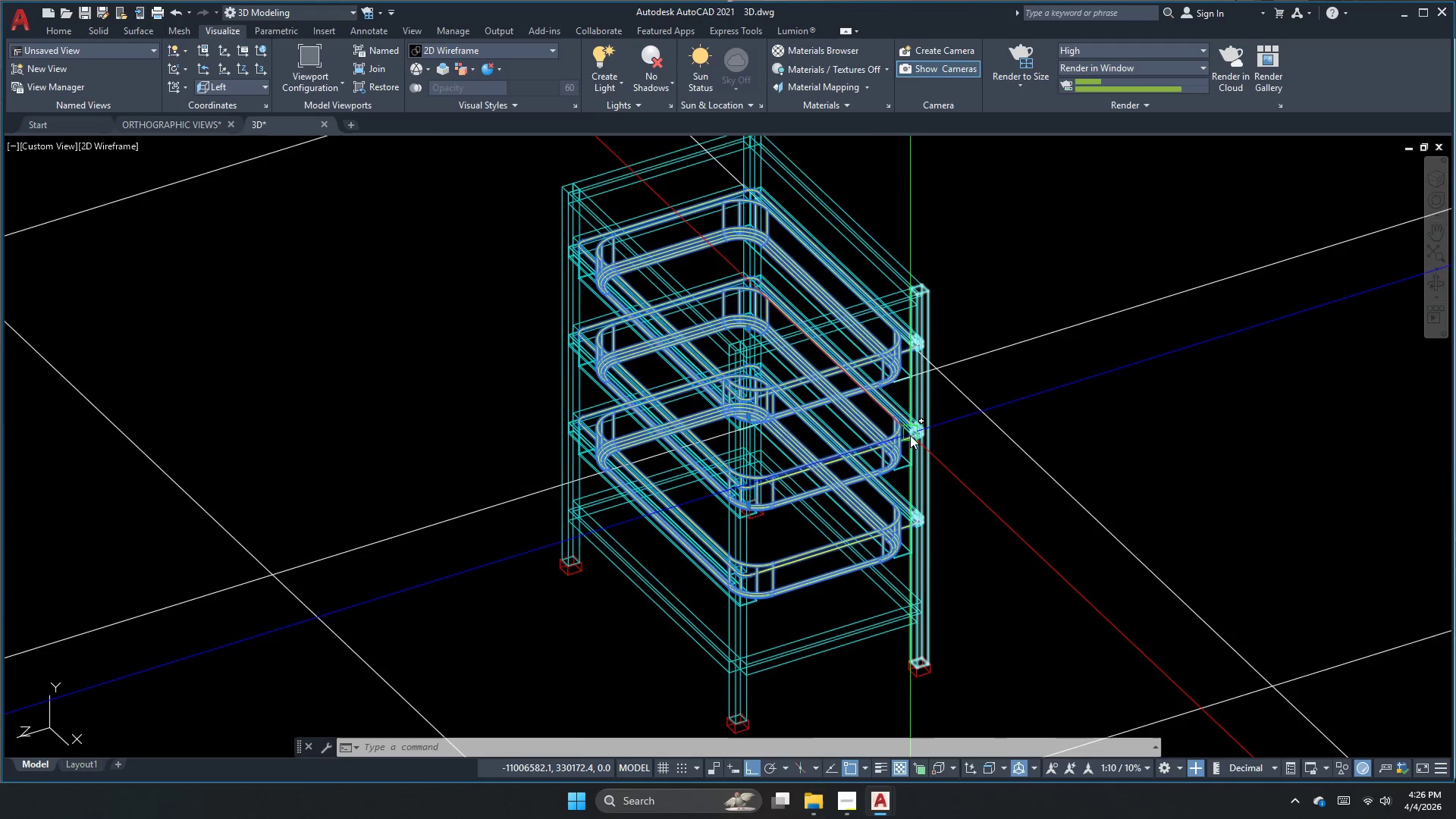 
scroll: coordinate [910, 438], scroll_direction: up, amount: 1.0
 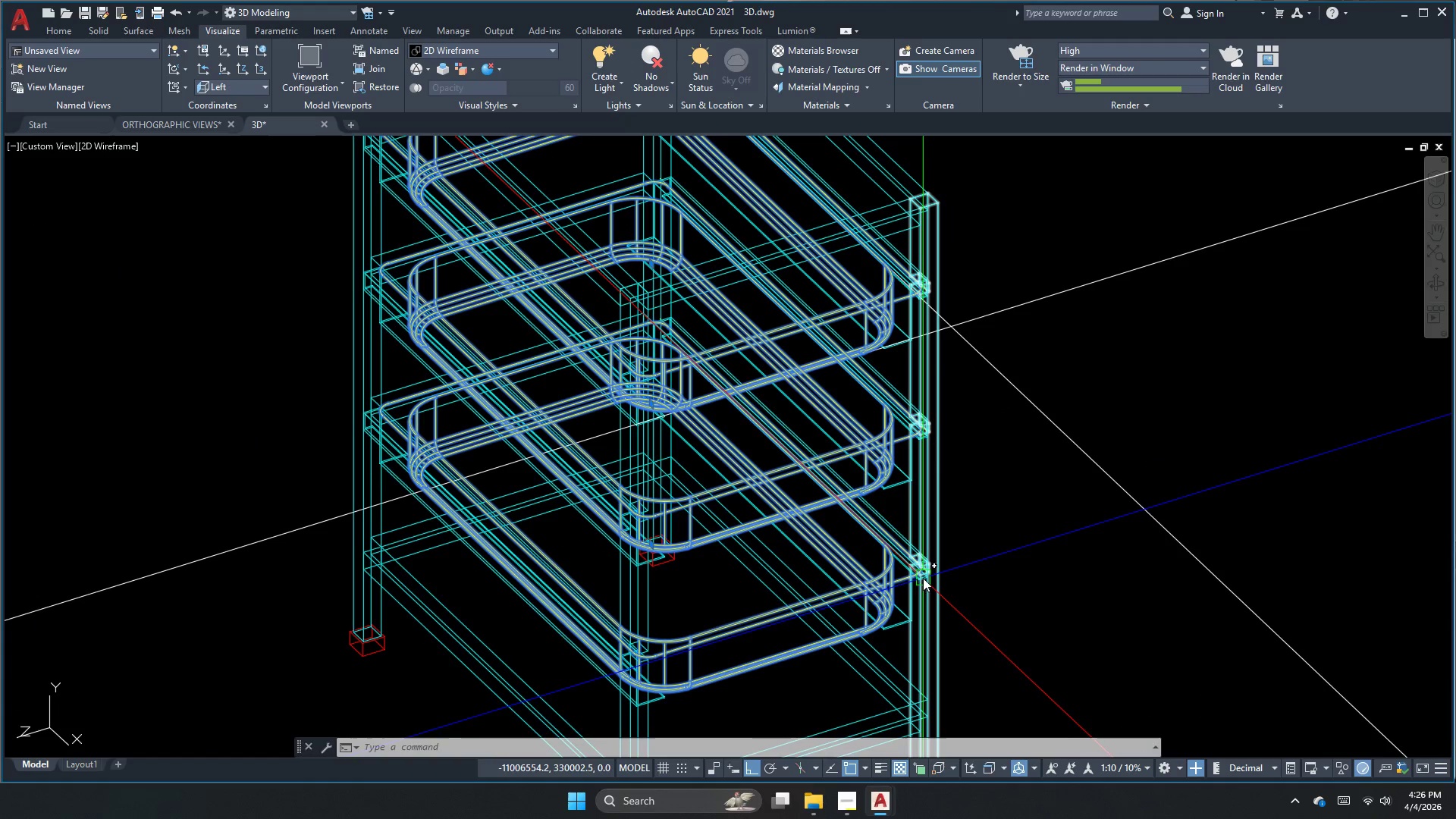 
key(M)
 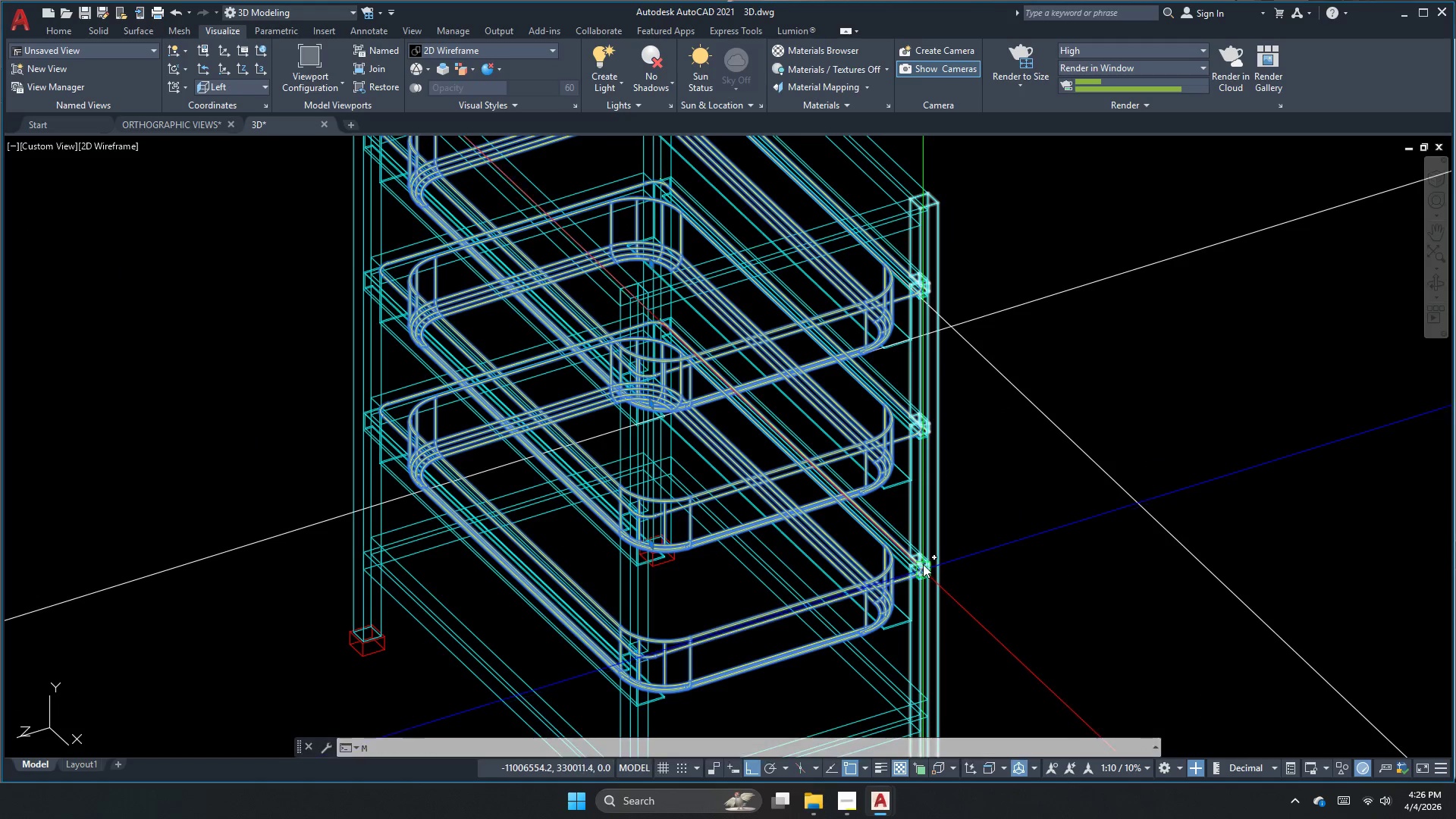 
key(Space)
 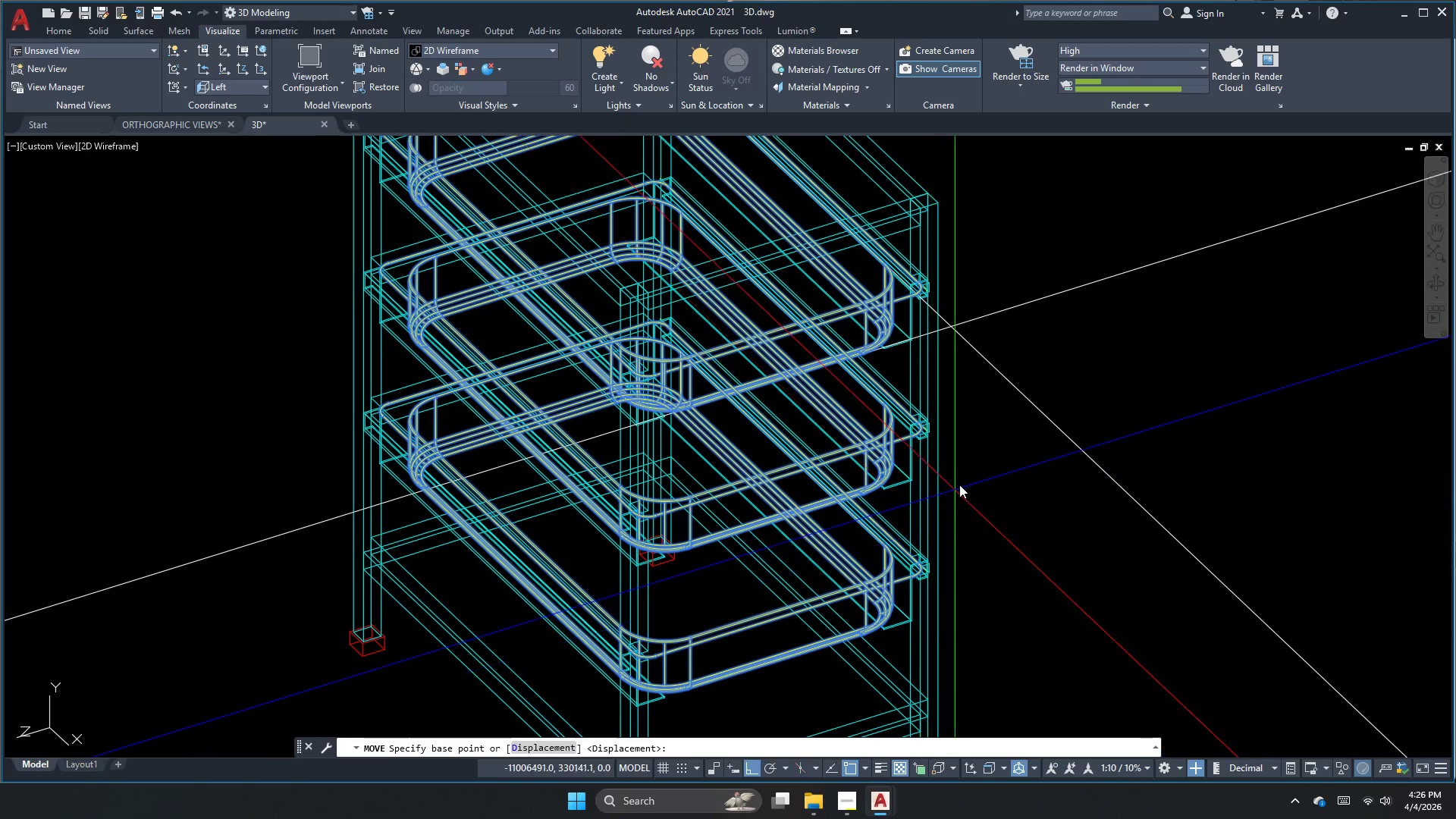 
left_click_drag(start_coordinate=[968, 479], to_coordinate=[971, 485])
 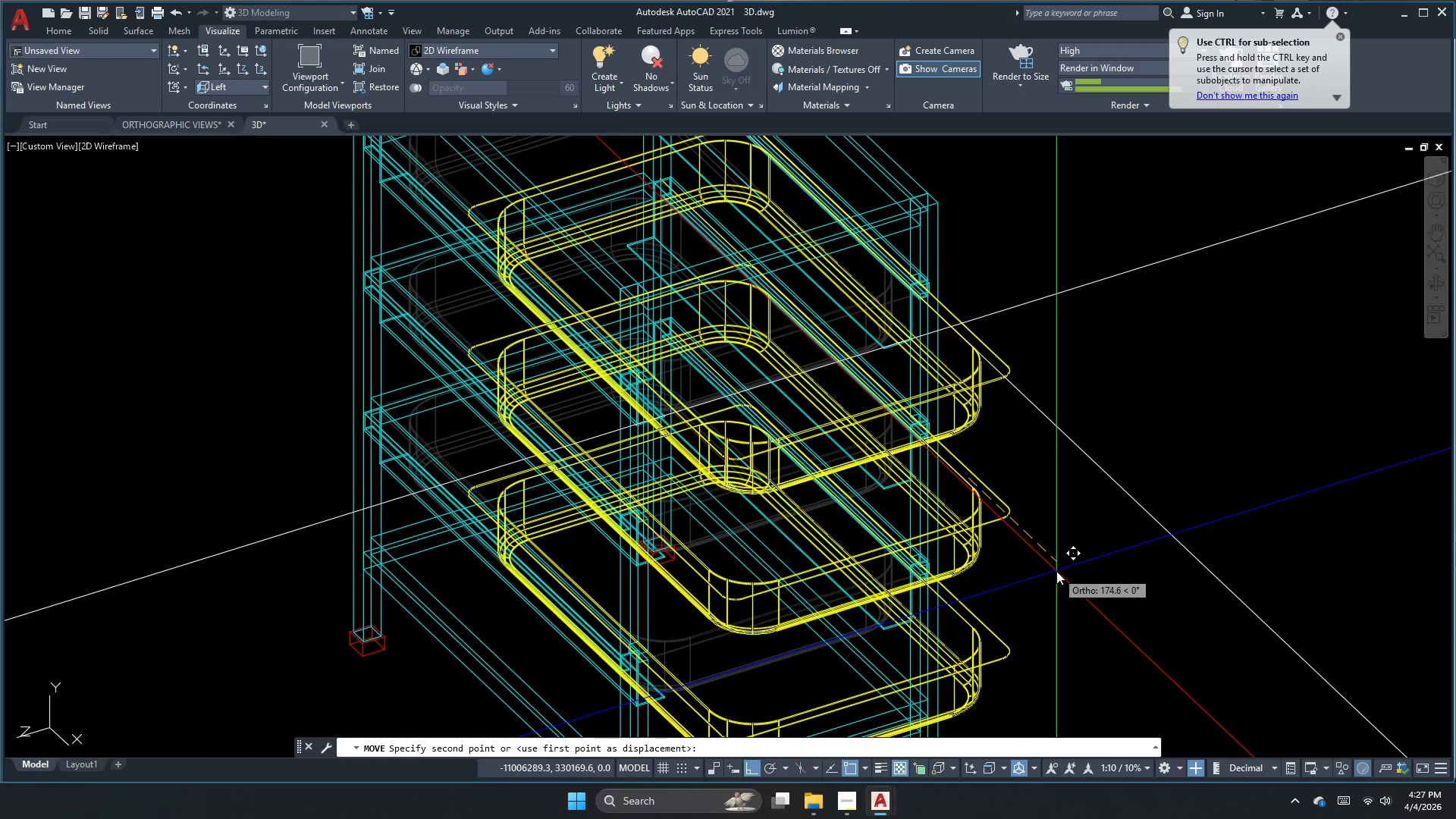 
key(Numpad2)